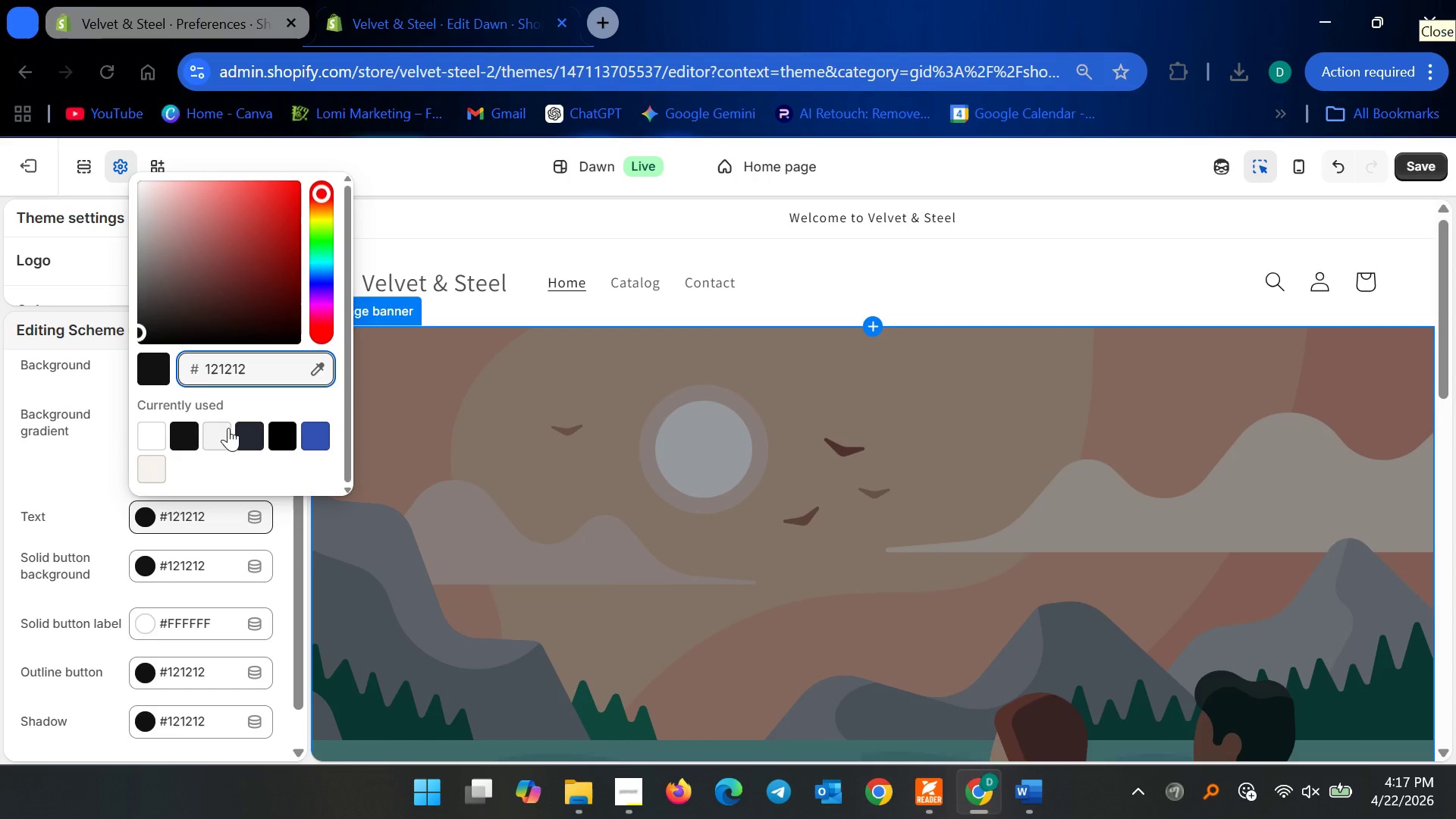 
key(Control+ControlLeft)
 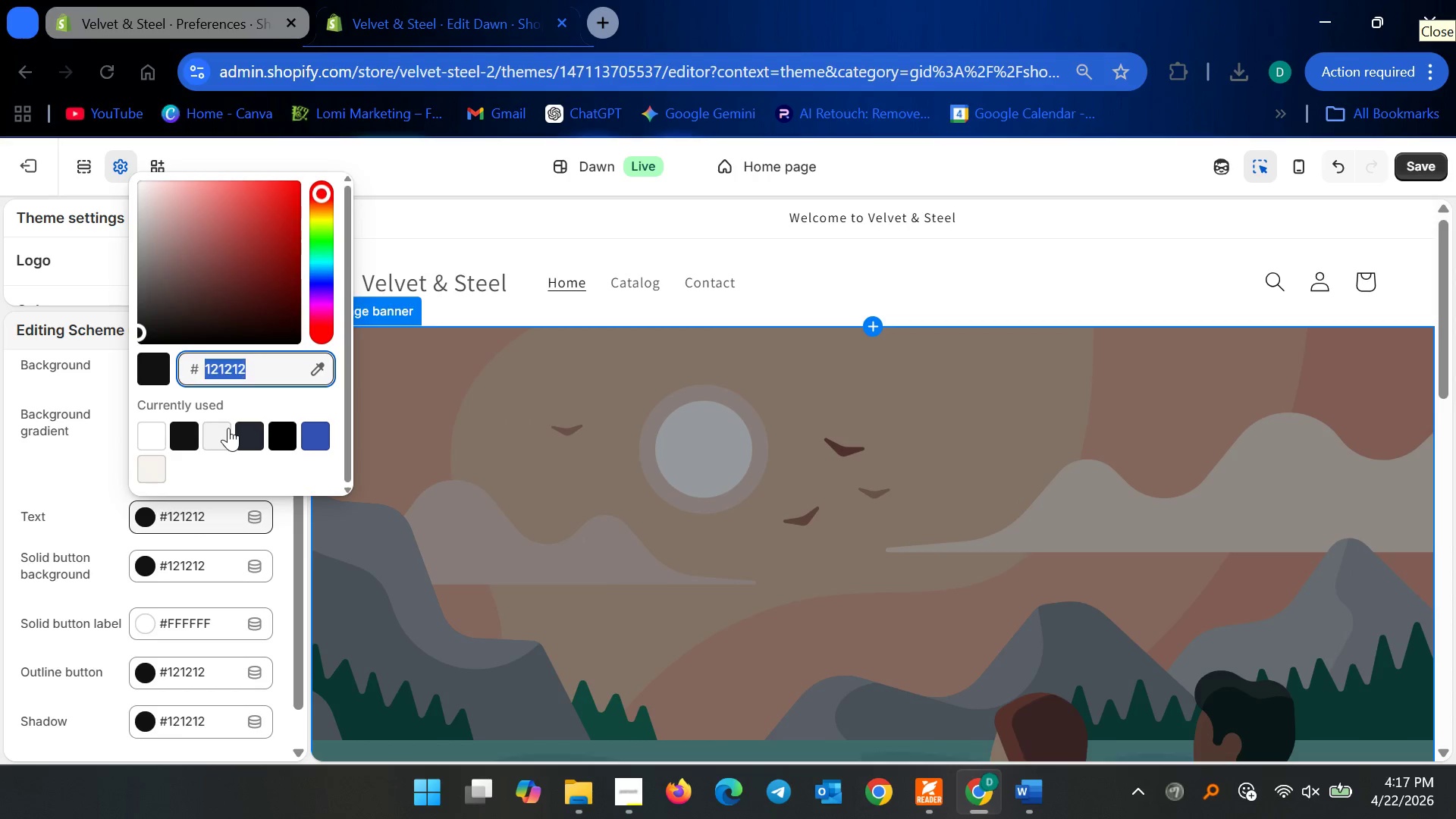 
key(Control+A)
 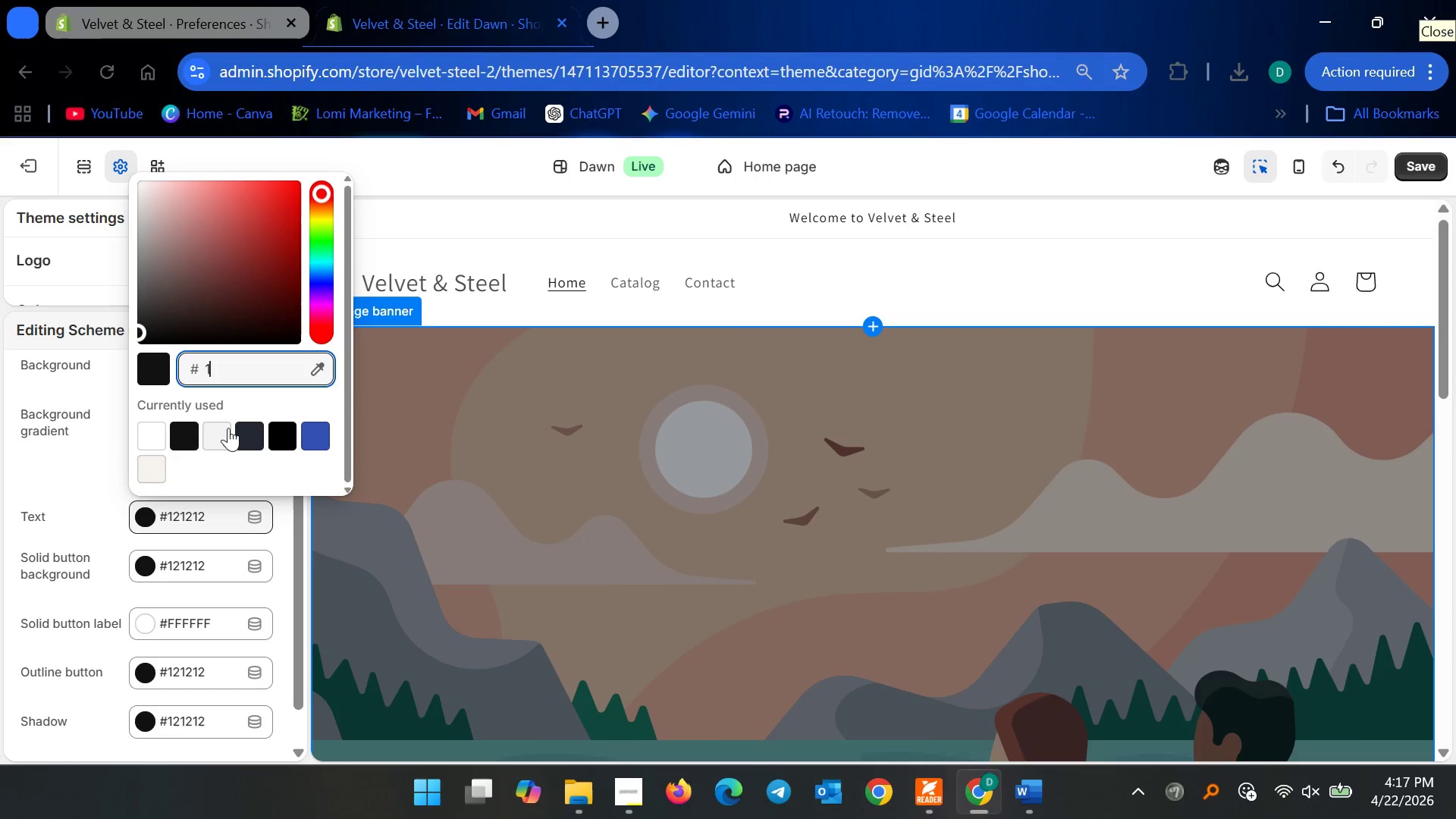 
type(1CC)
key(Backspace)
type(1C1C)
 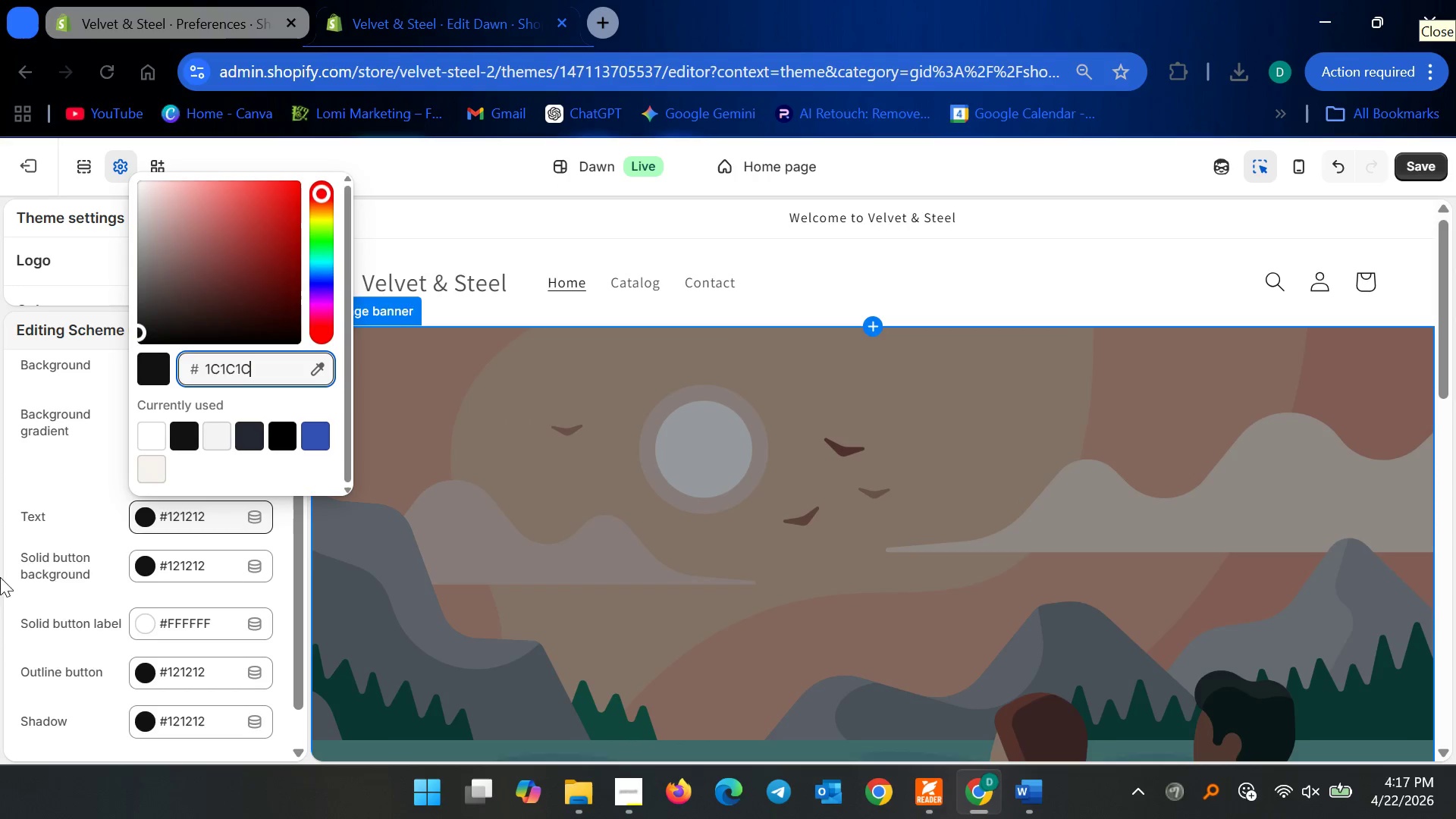 
left_click([52, 476])
 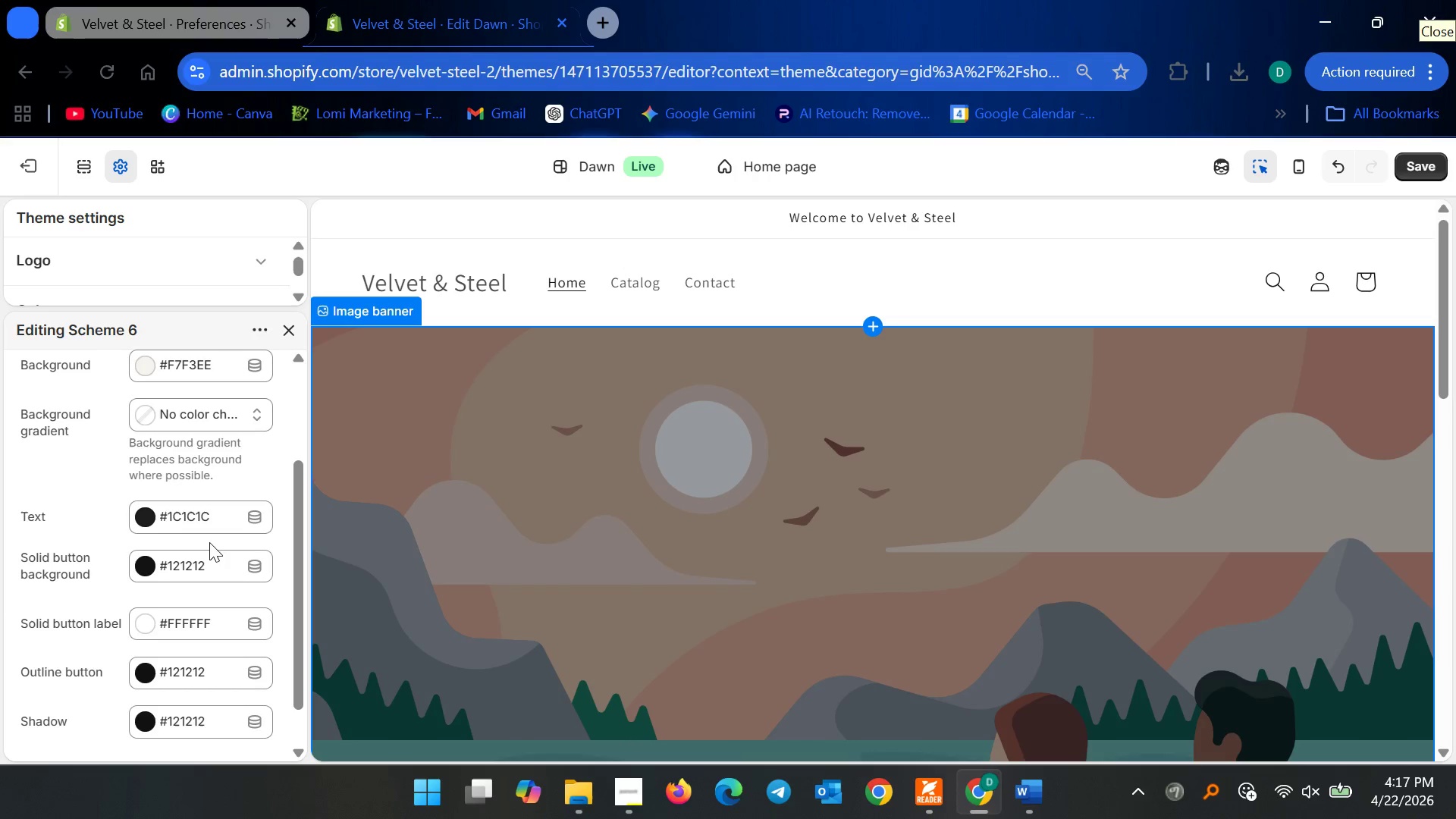 
wait(6.33)
 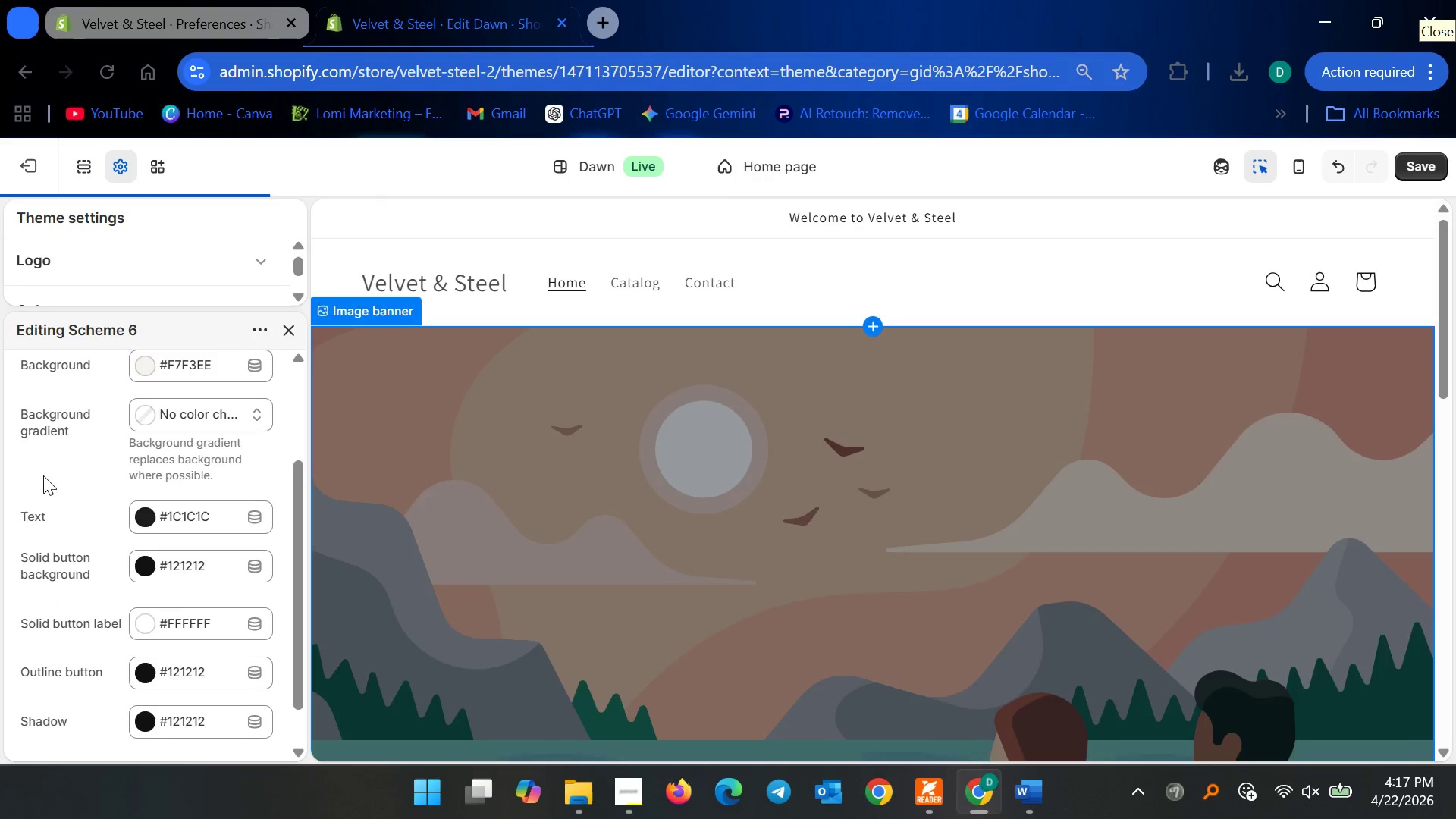 
left_click([183, 572])
 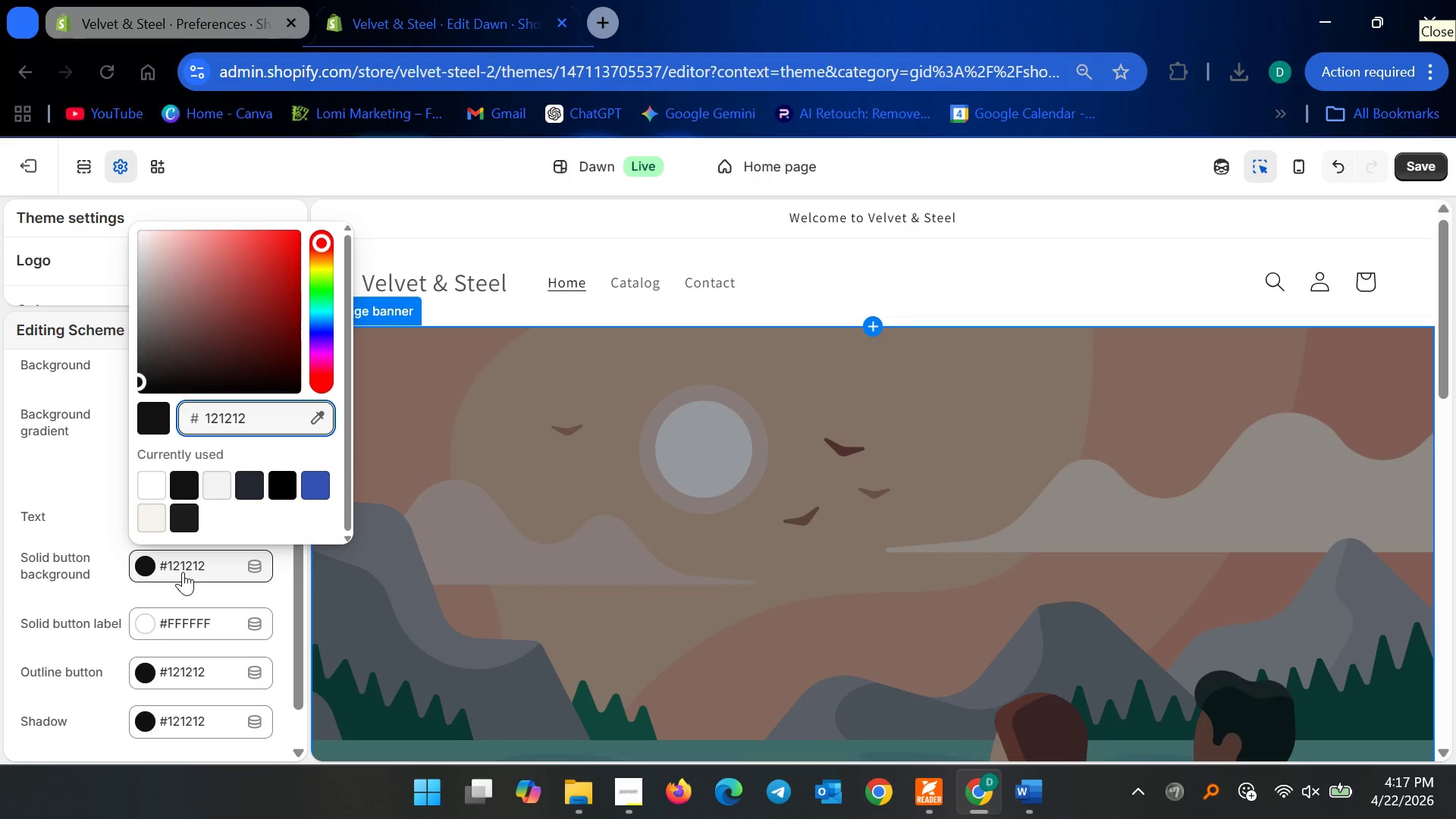 
key(Control+ControlLeft)
 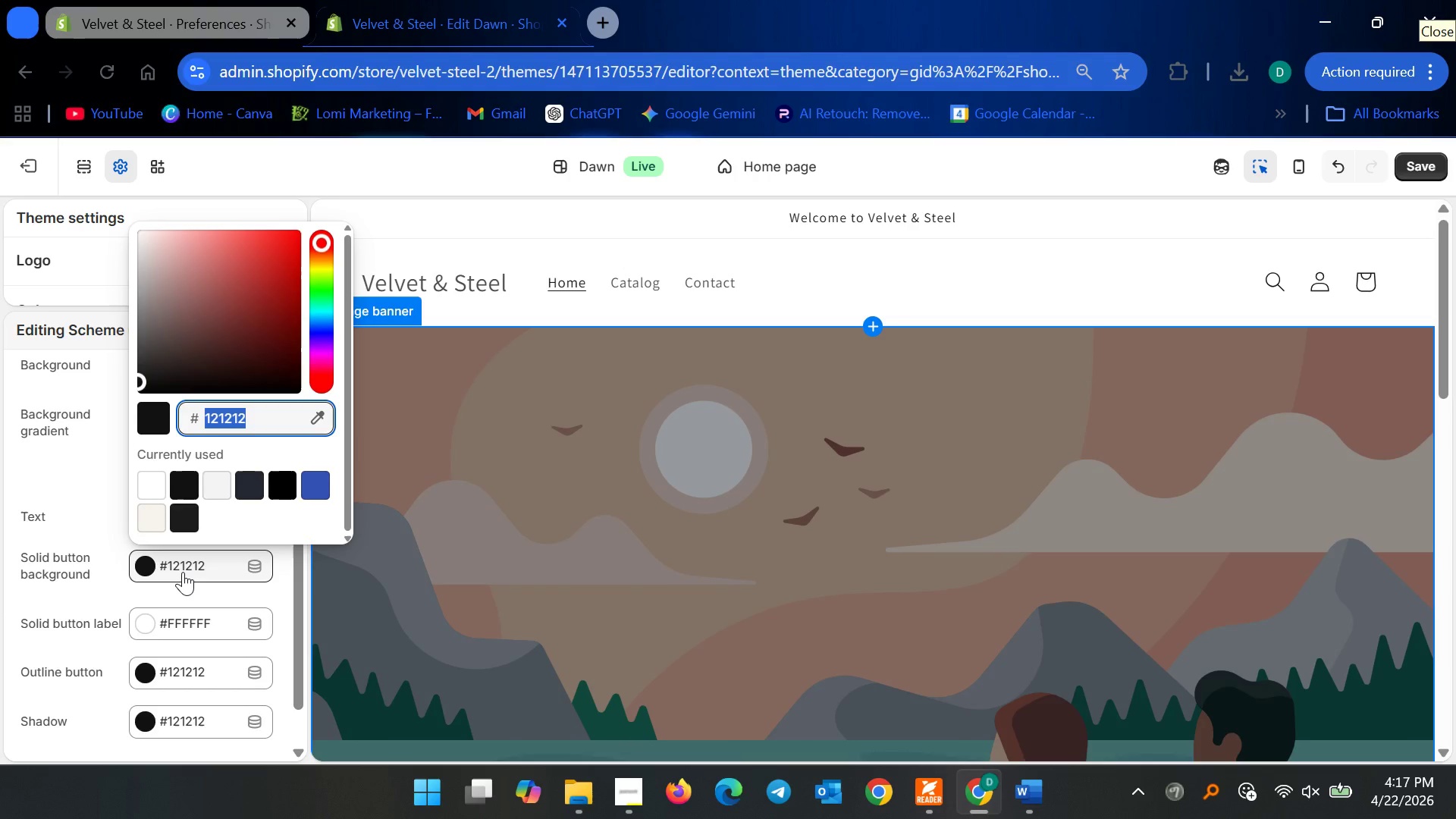 
key(Control+A)
 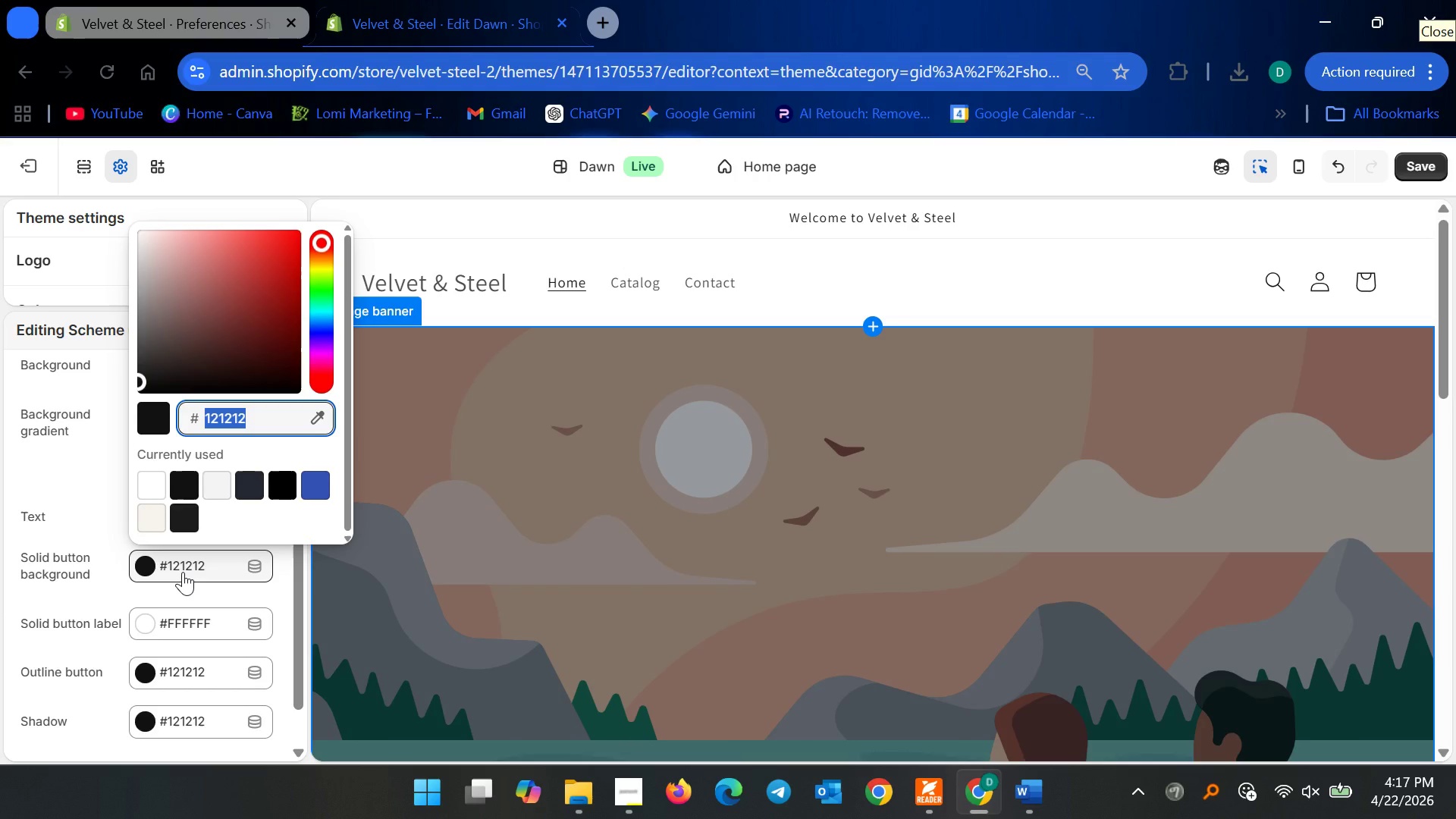 
type(B89B7A)
 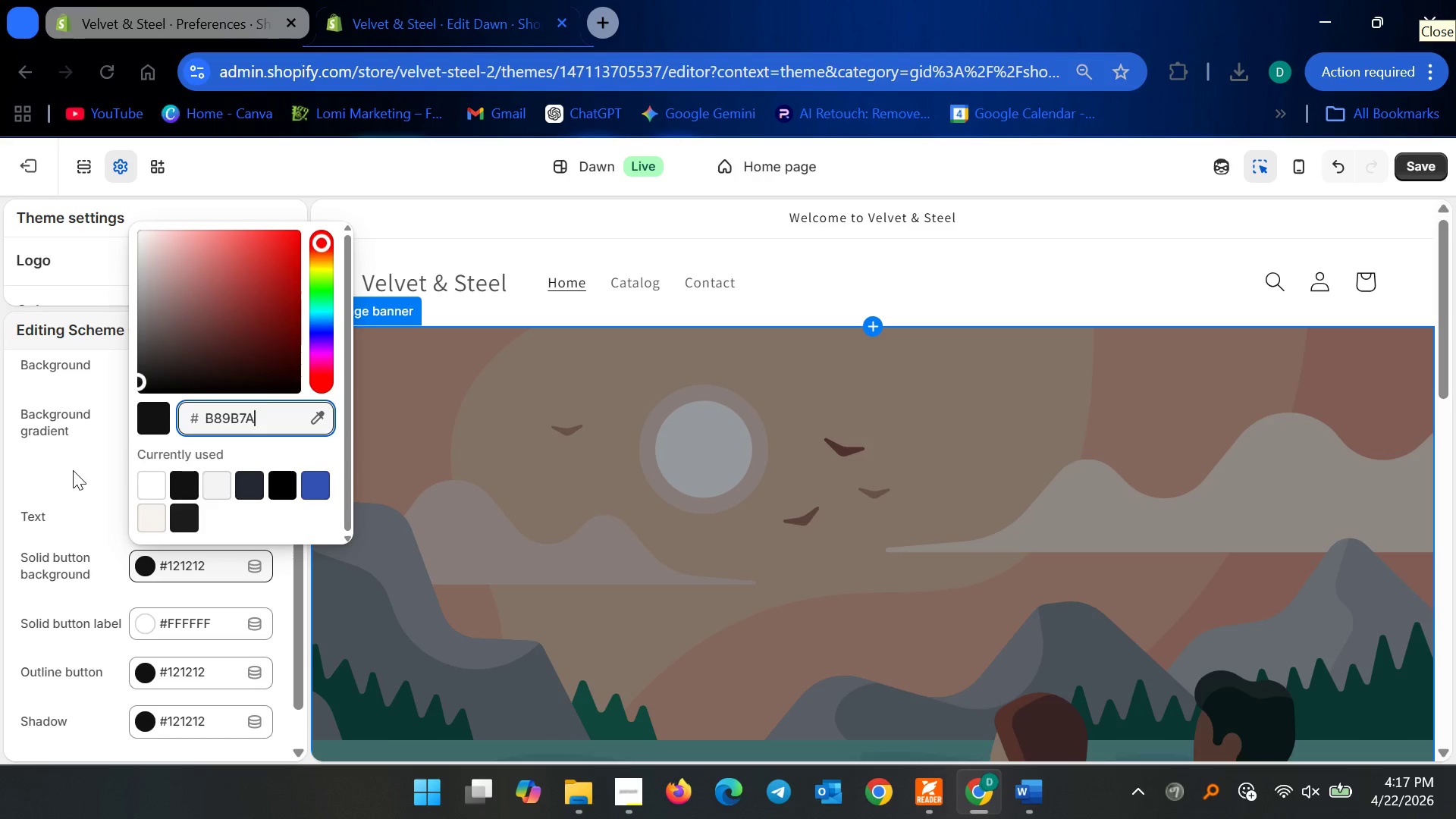 
left_click([73, 470])
 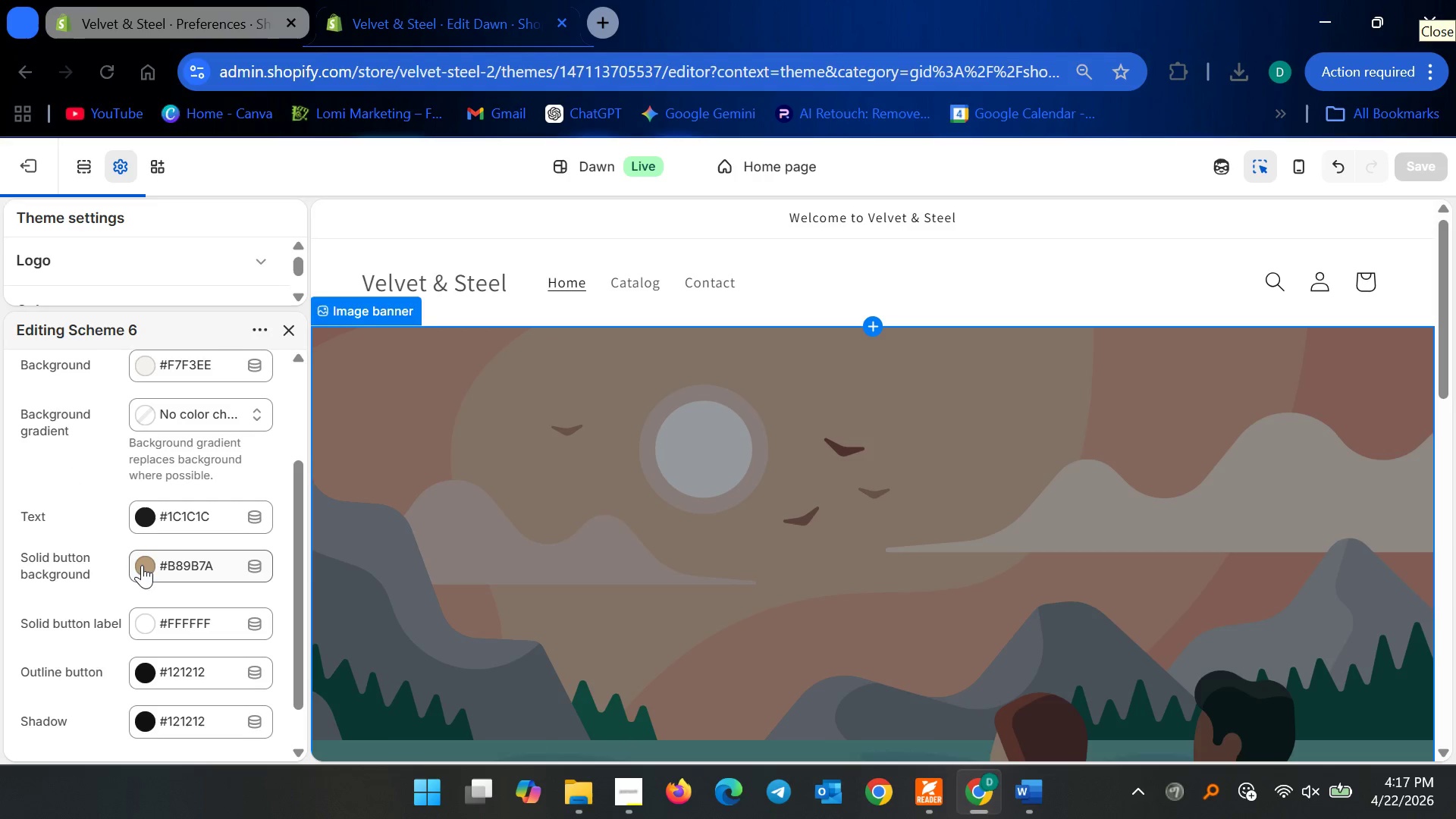 
scroll: coordinate [146, 574], scroll_direction: down, amount: 1.0
 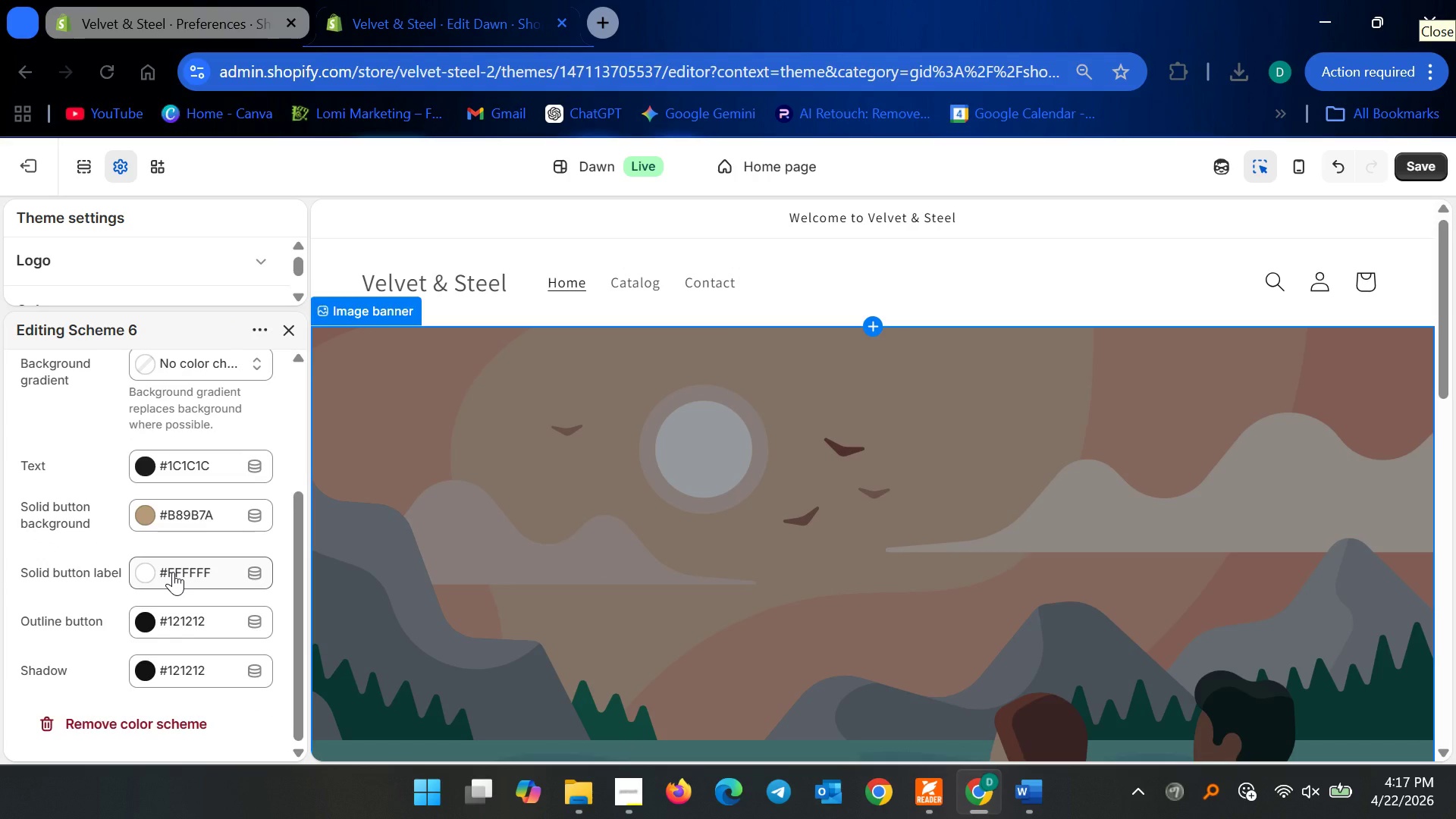 
left_click([173, 572])
 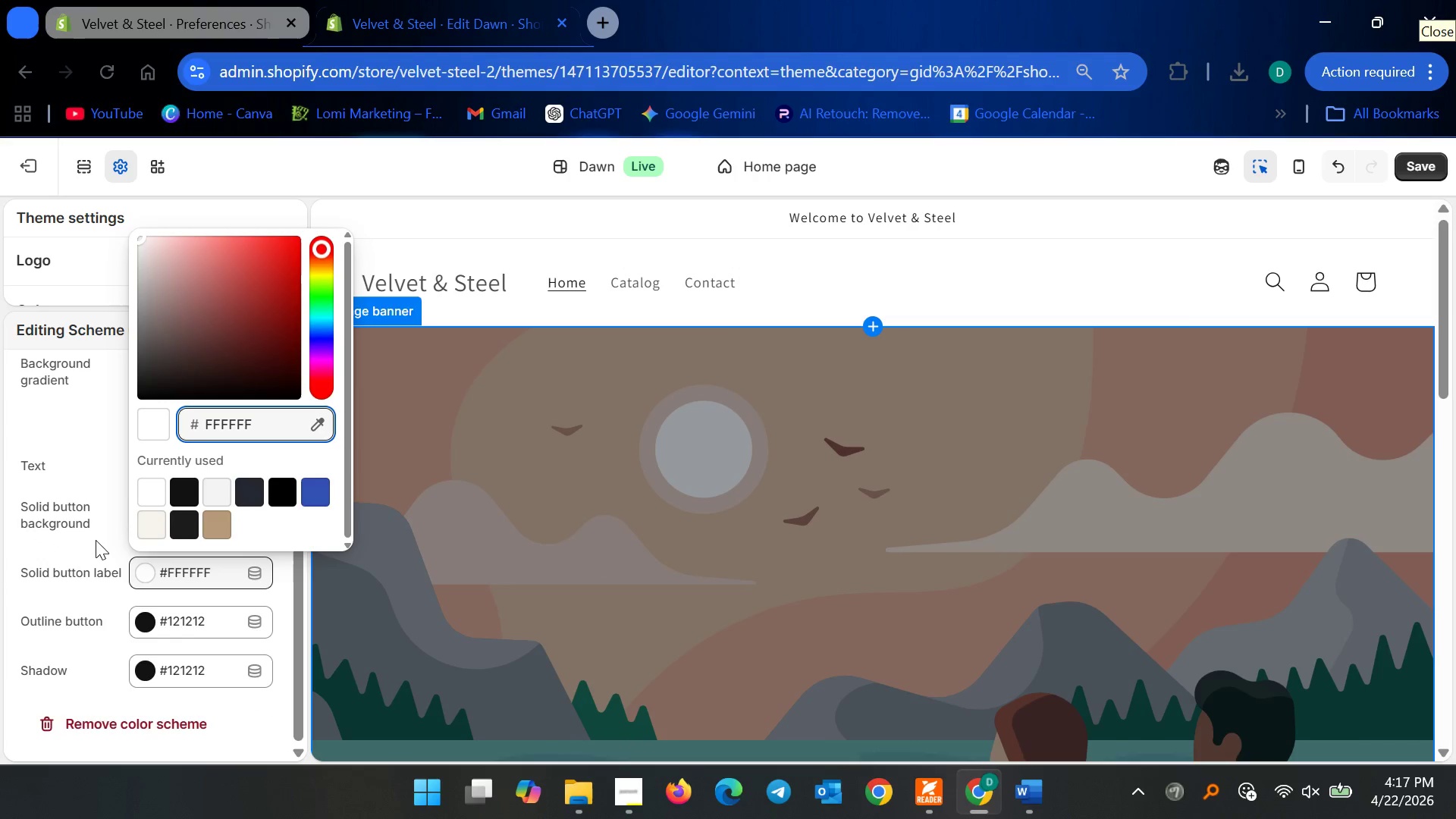 
left_click([76, 522])
 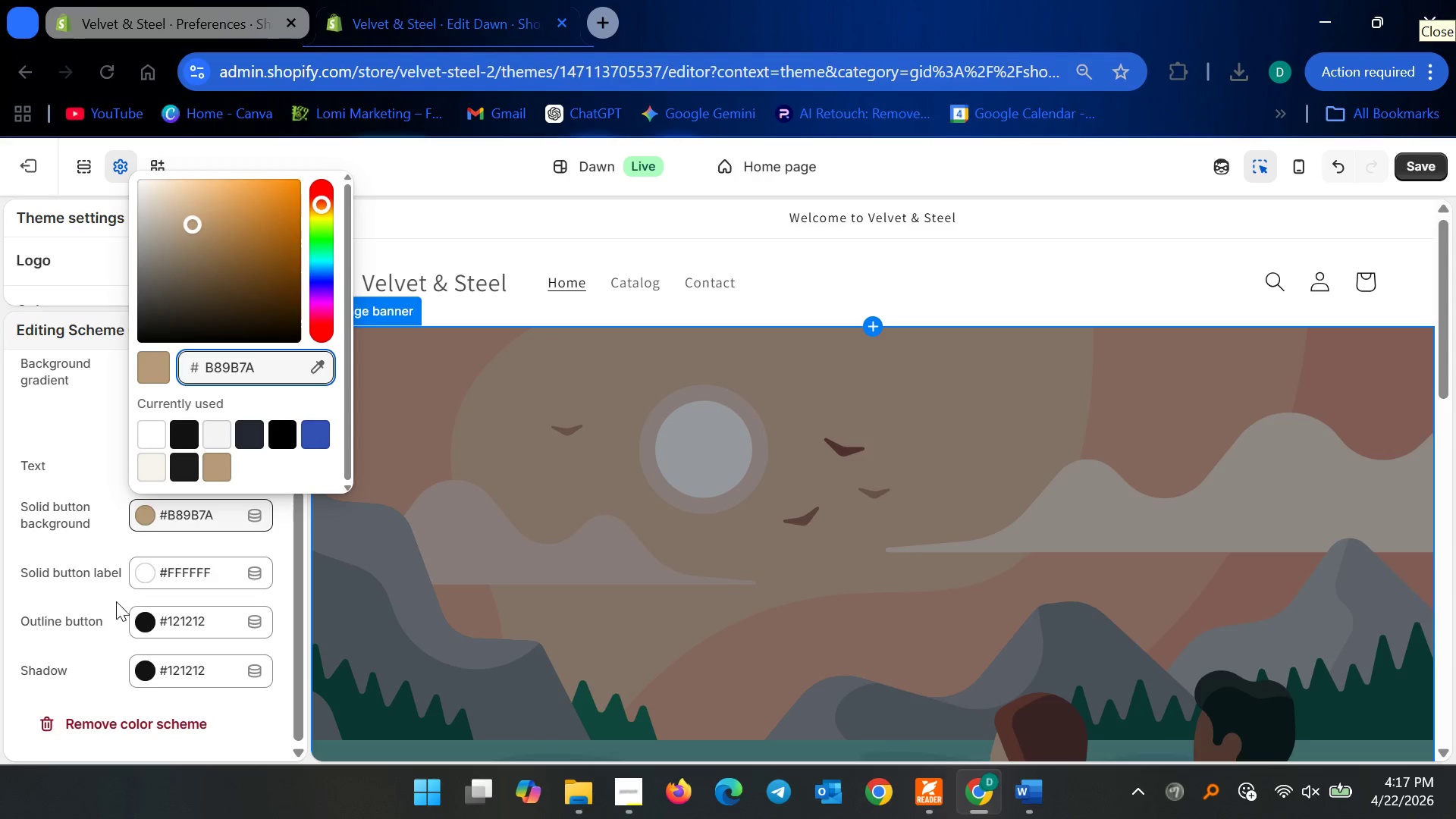 
left_click([193, 617])
 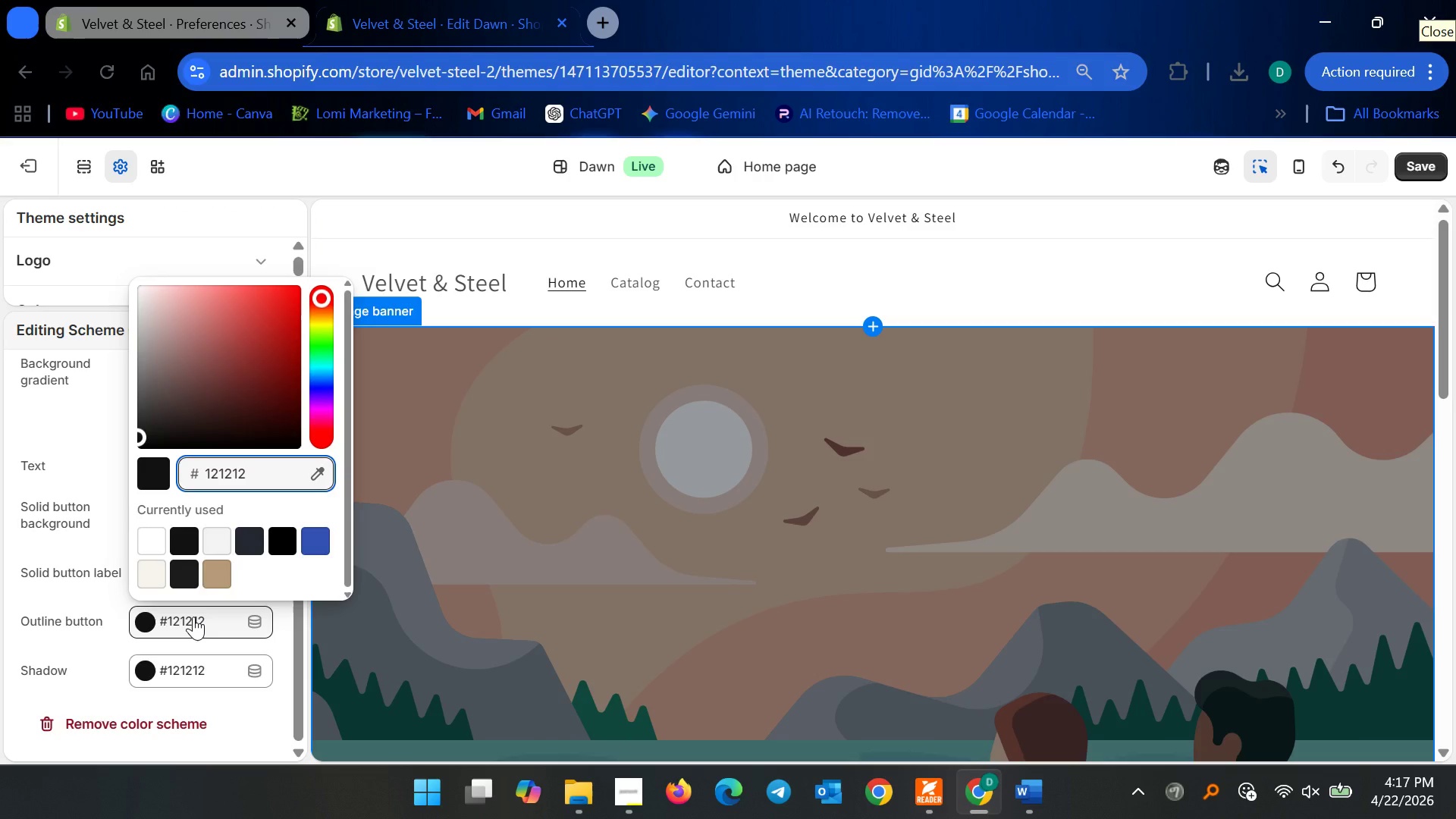 
key(Control+ControlLeft)
 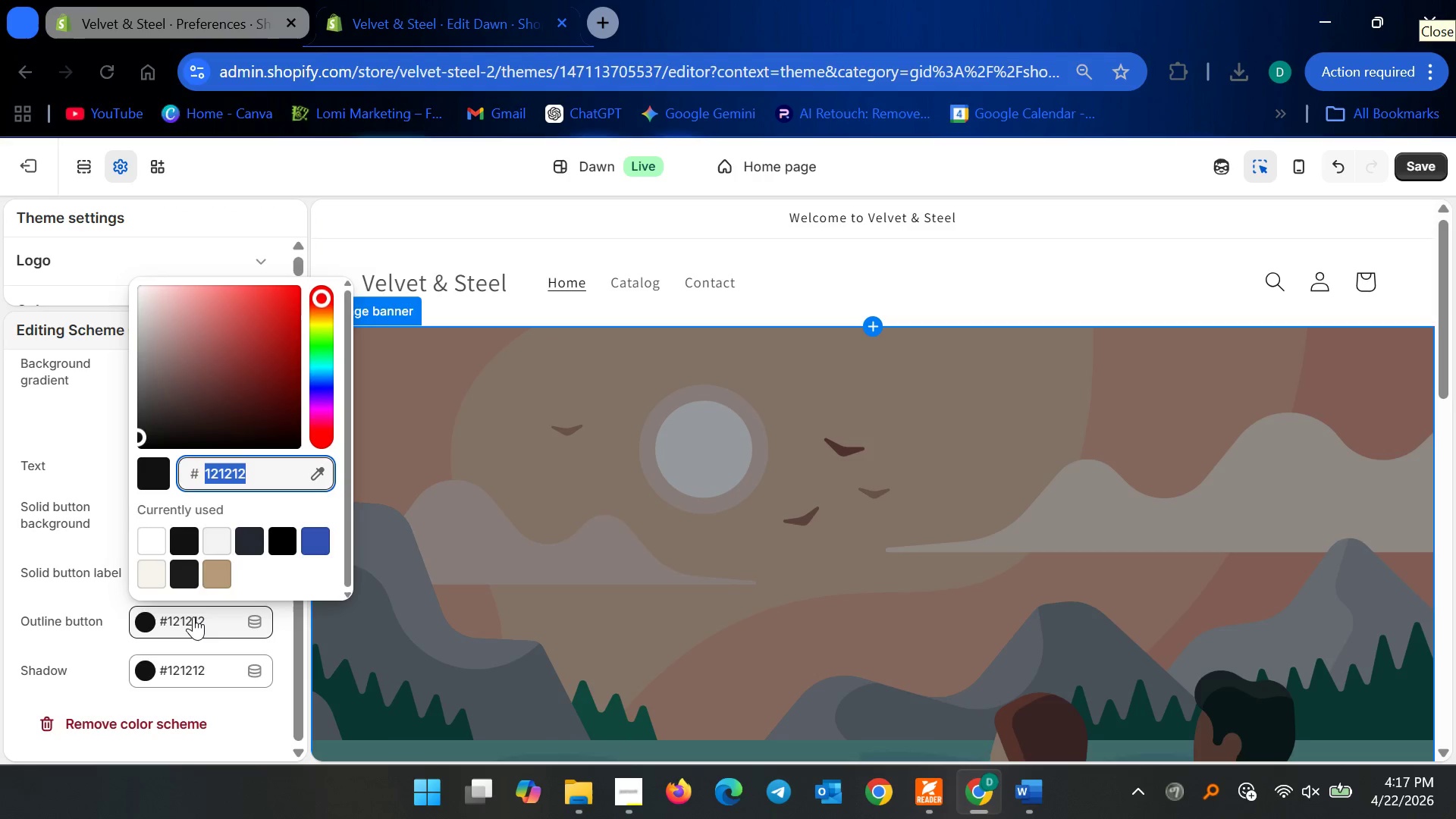 
key(Control+A)
 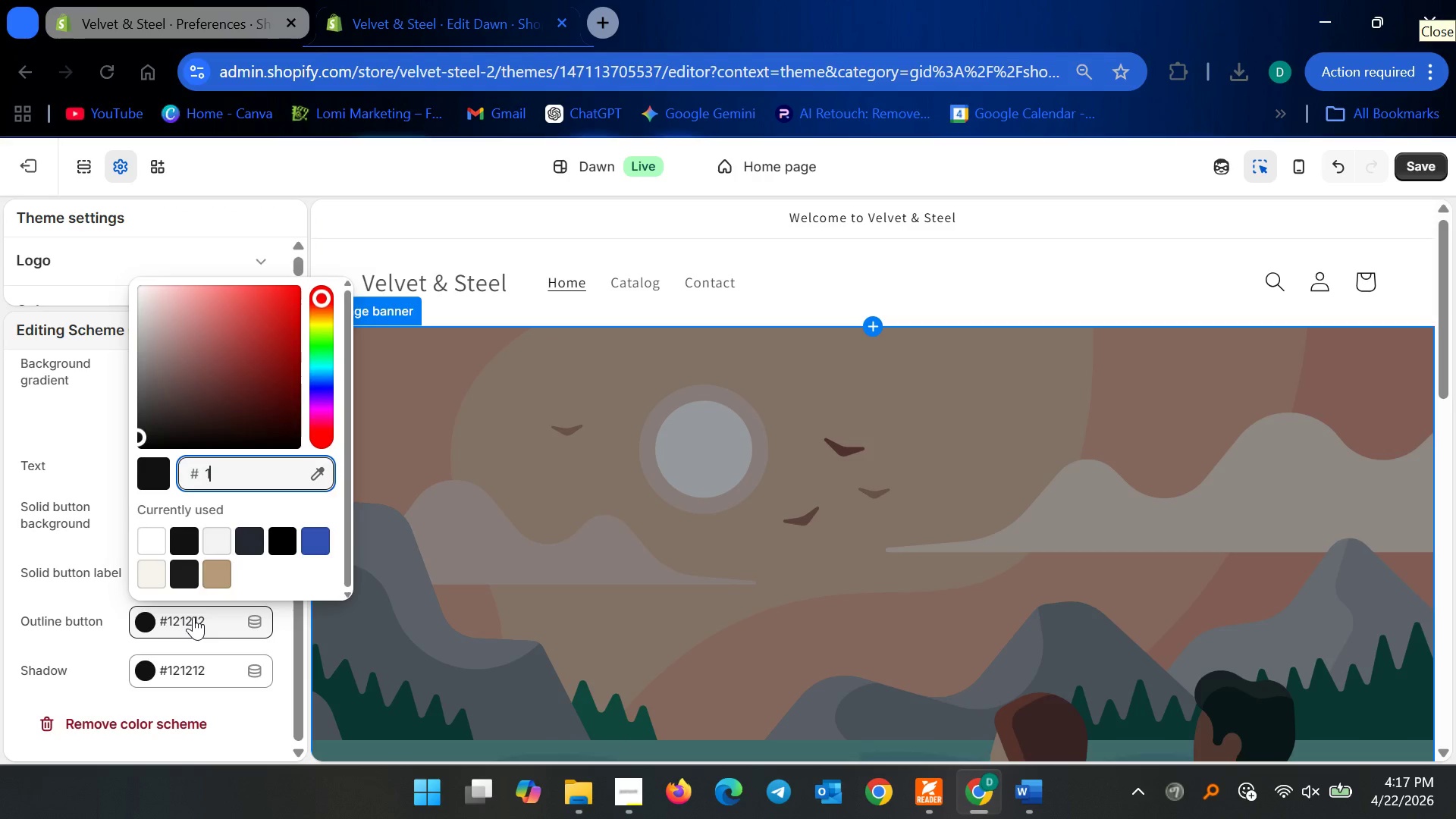 
type(1C1C1C)
 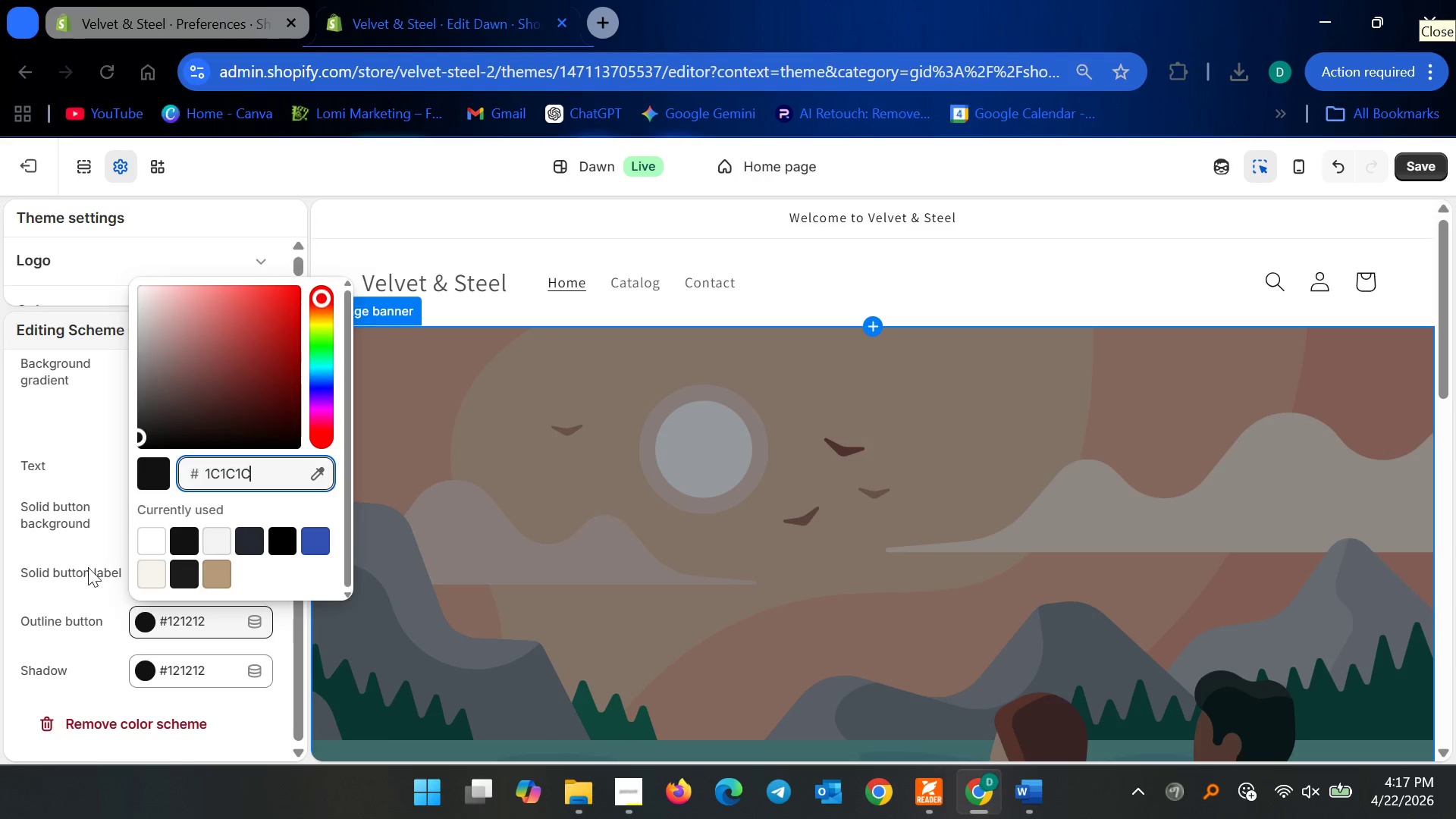 
left_click([67, 557])
 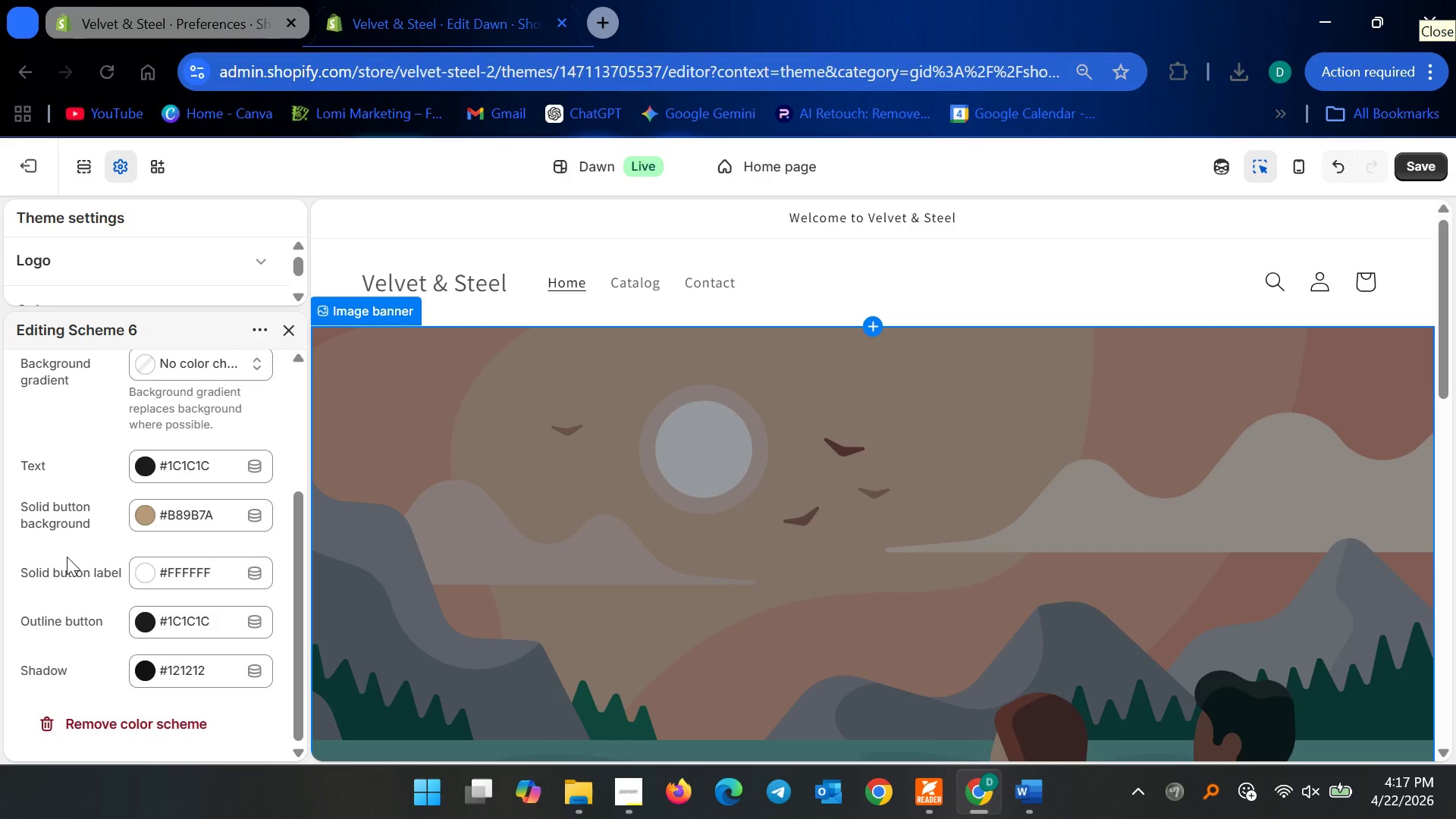 
wait(5.75)
 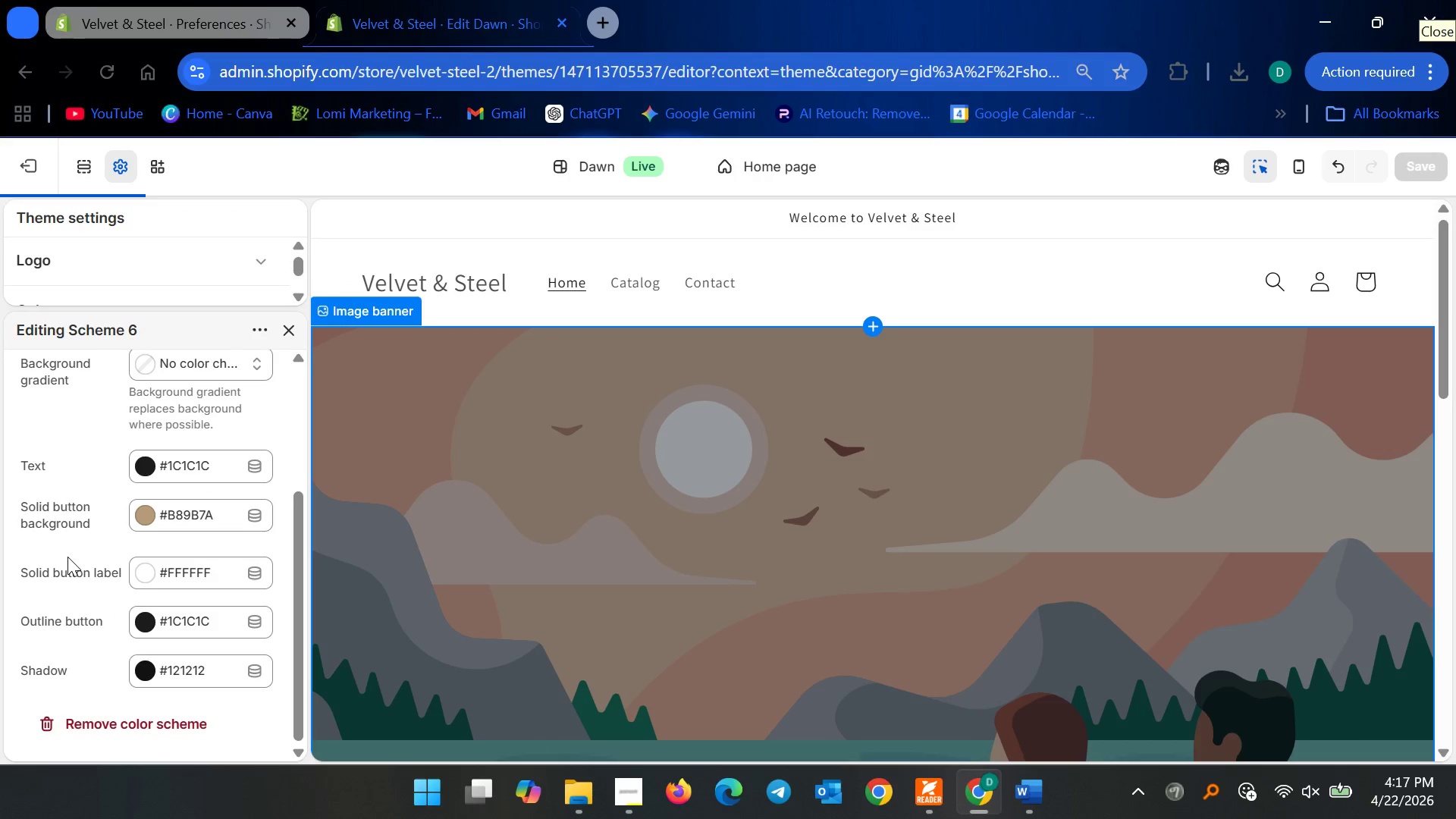 
left_click([198, 662])
 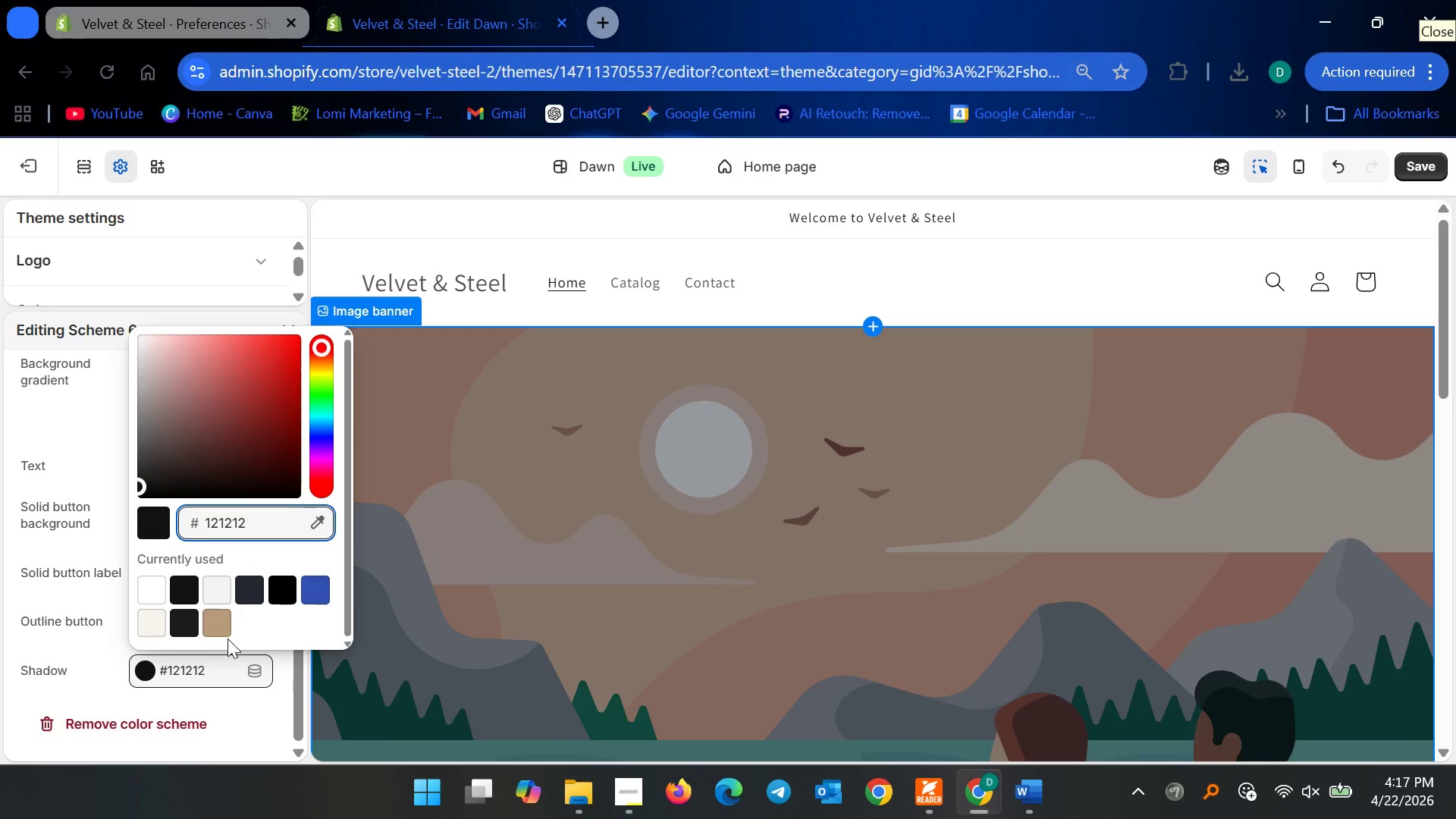 
key(Control+ControlLeft)
 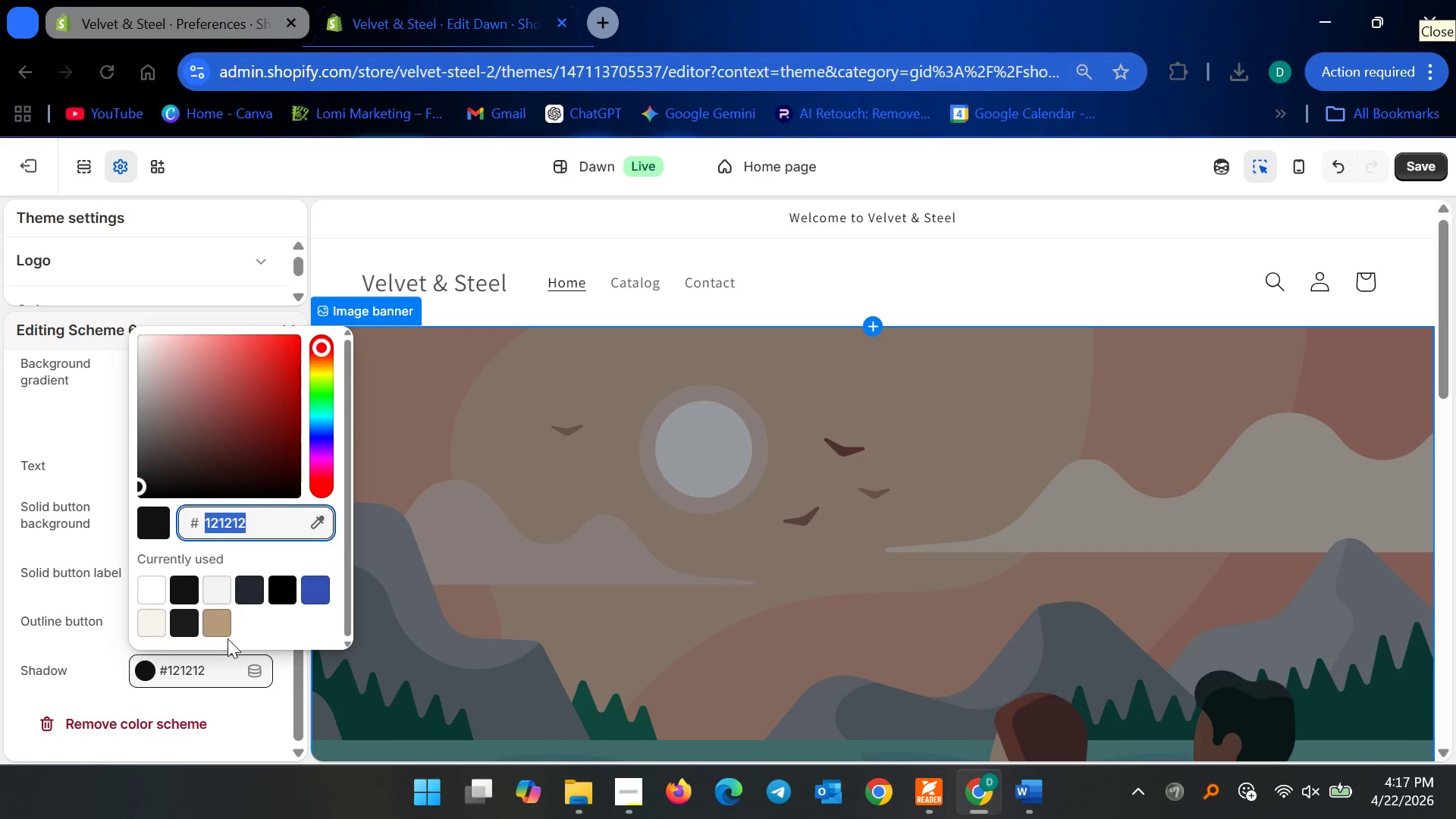 
key(Control+A)
 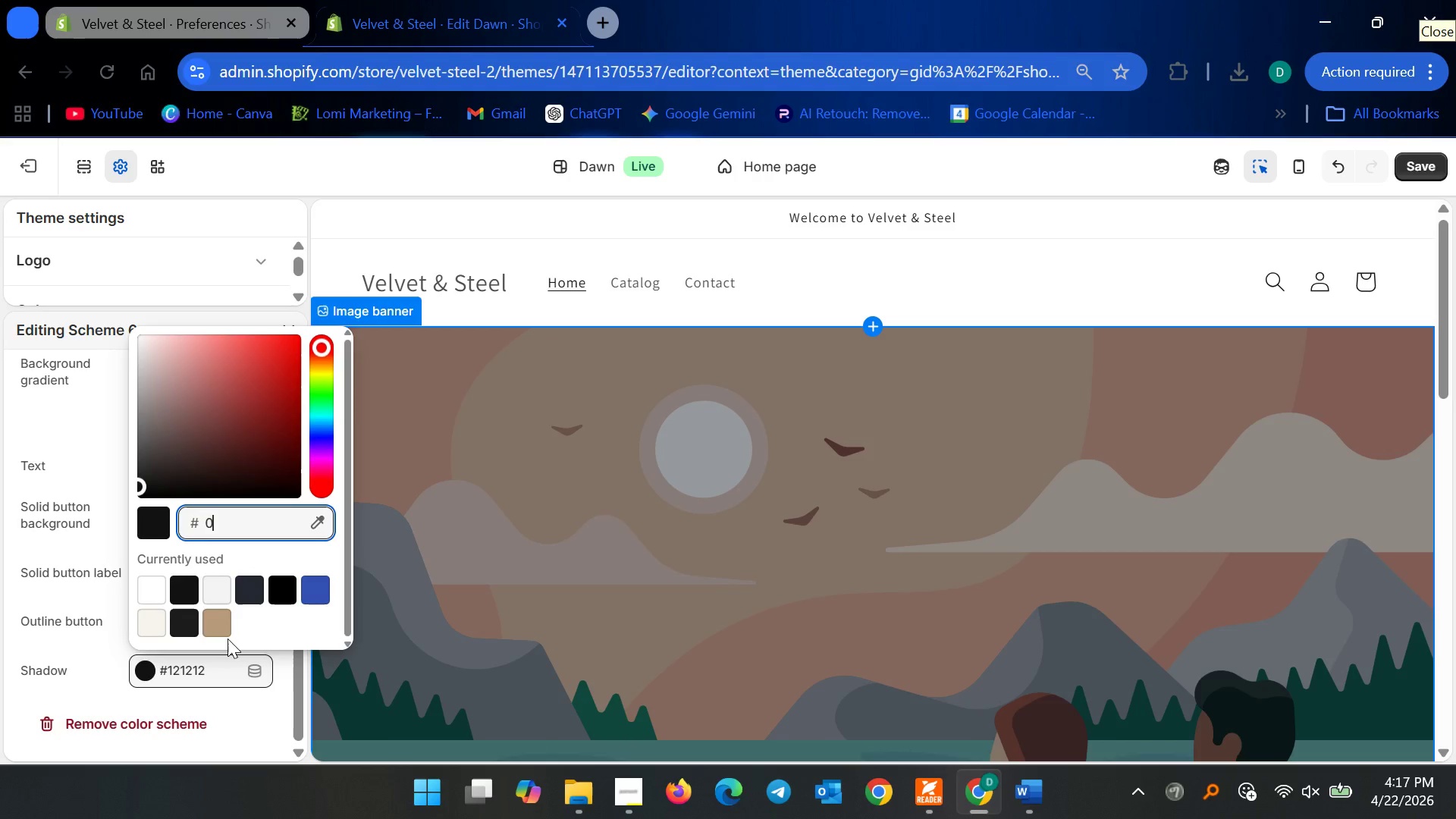 
type(000000)
 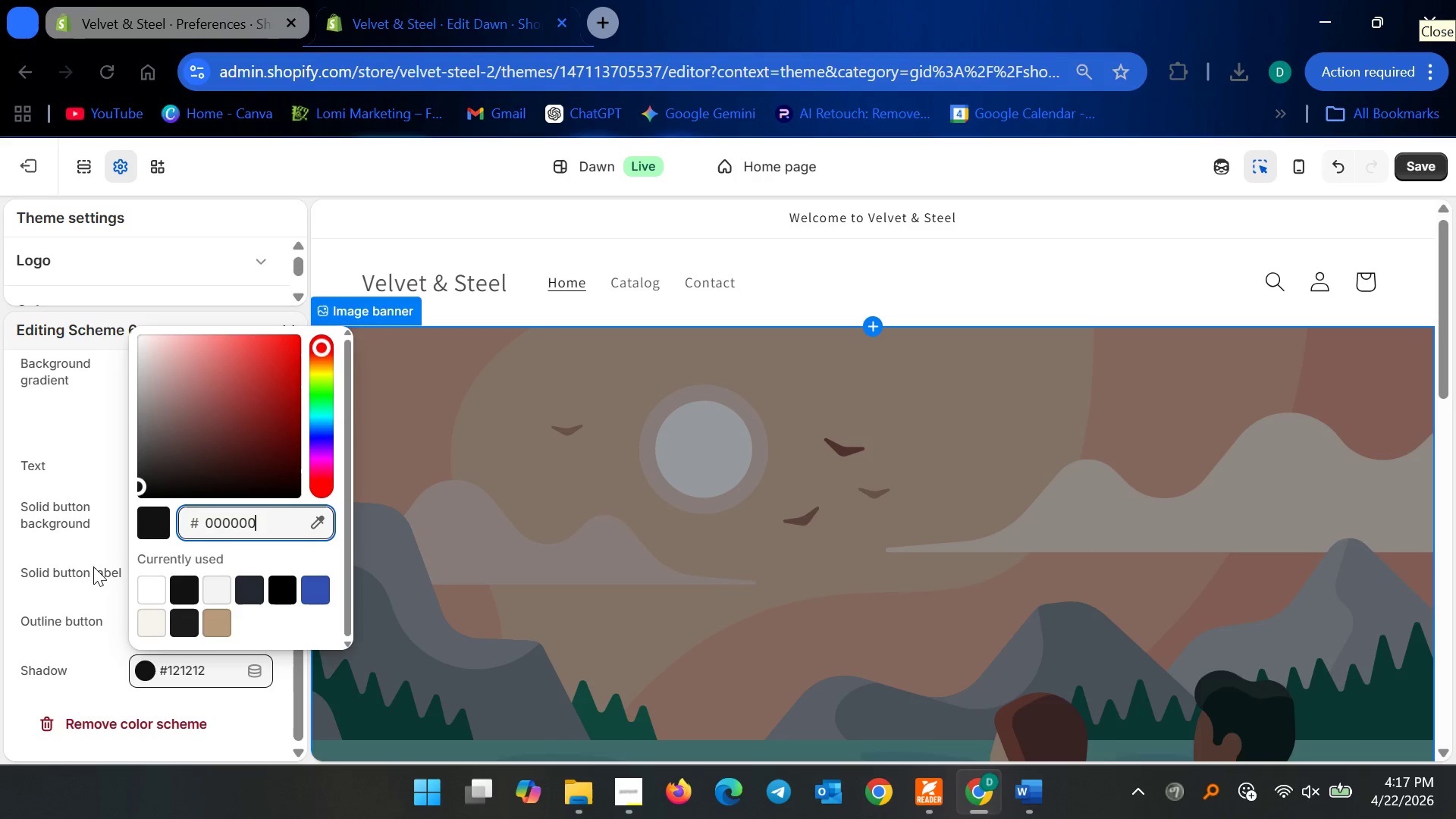 
left_click([89, 551])
 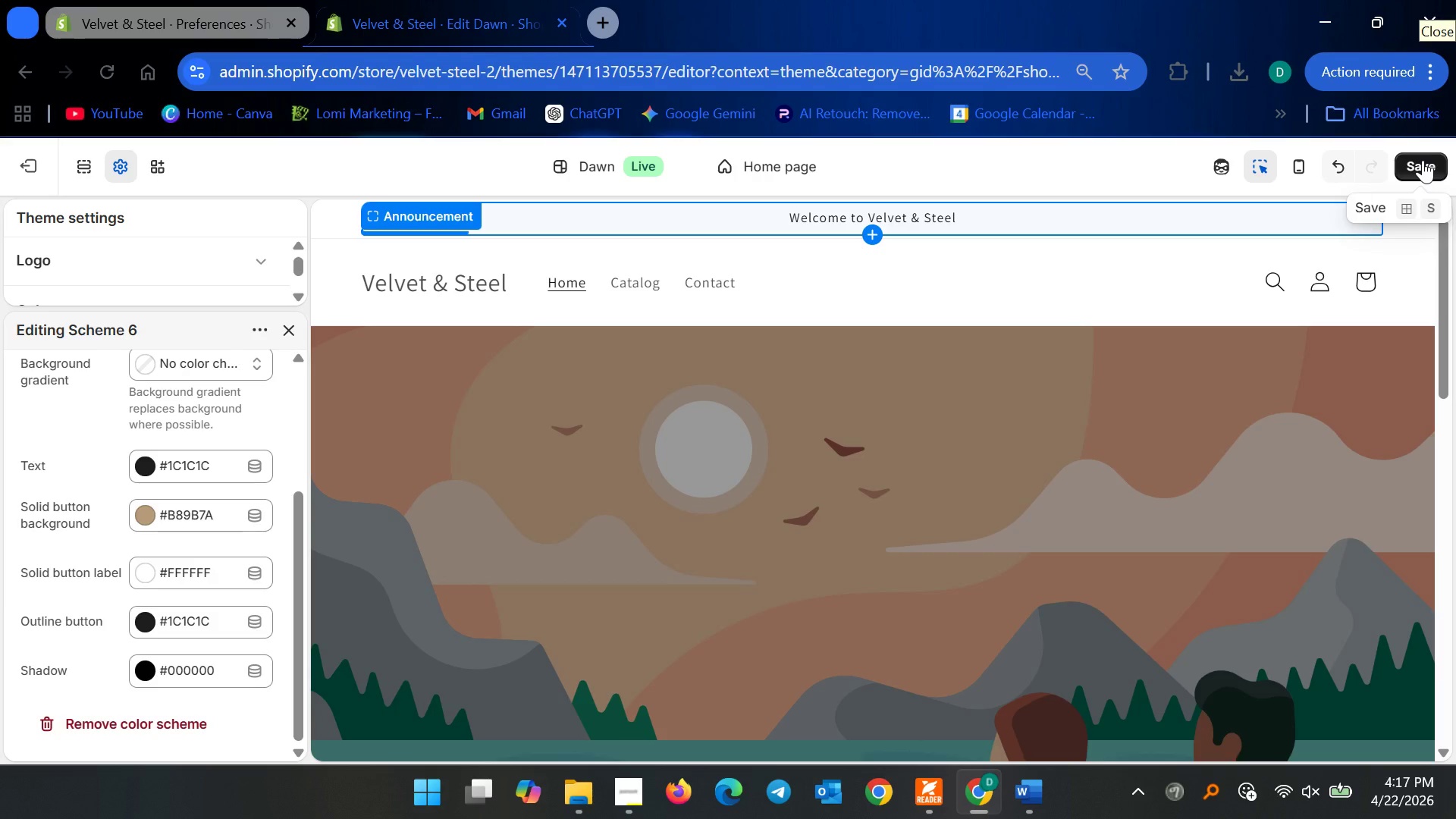 
scroll: coordinate [28, 487], scroll_direction: up, amount: 2.0
 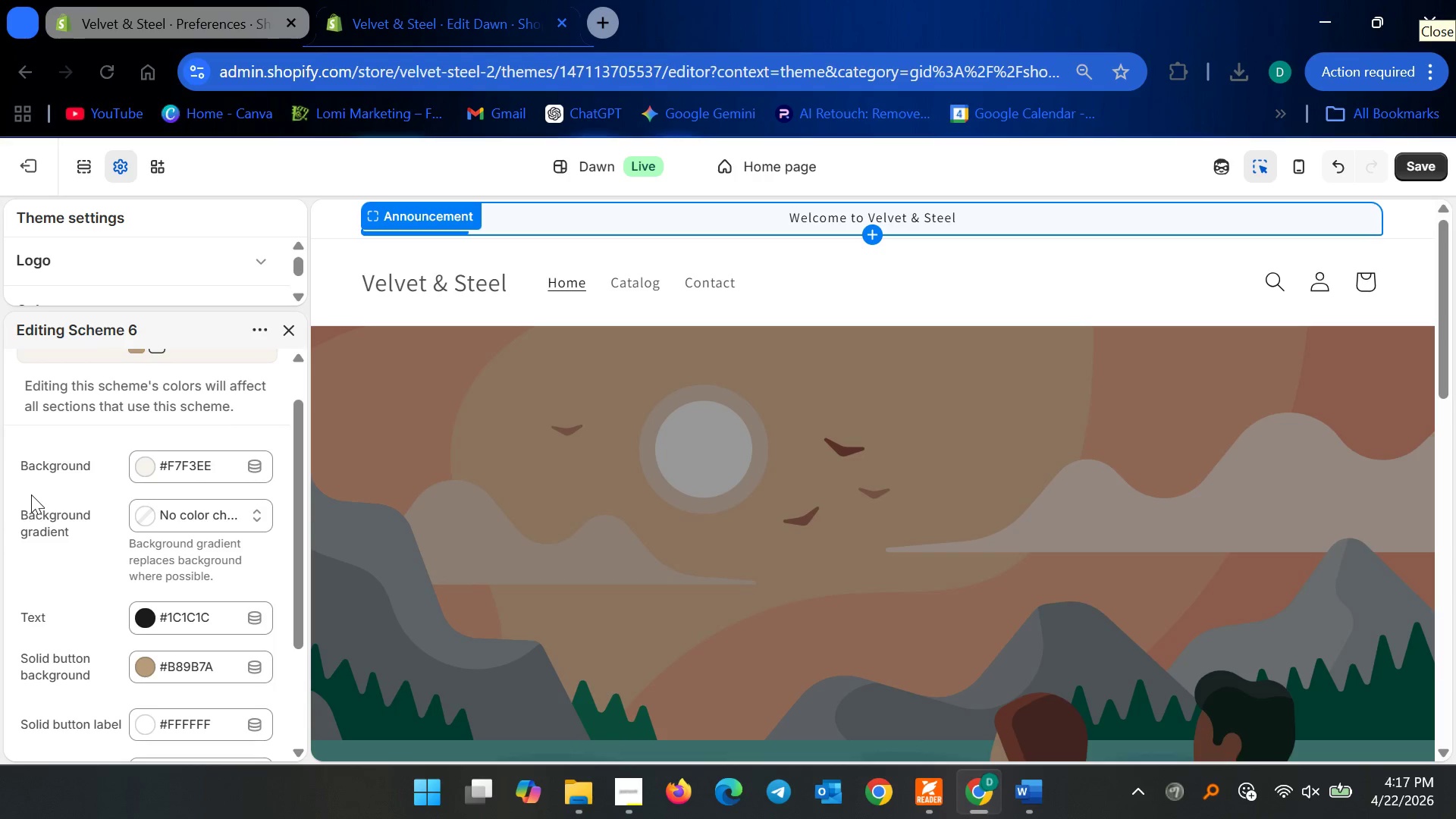 
scroll: coordinate [21, 500], scroll_direction: down, amount: 2.0
 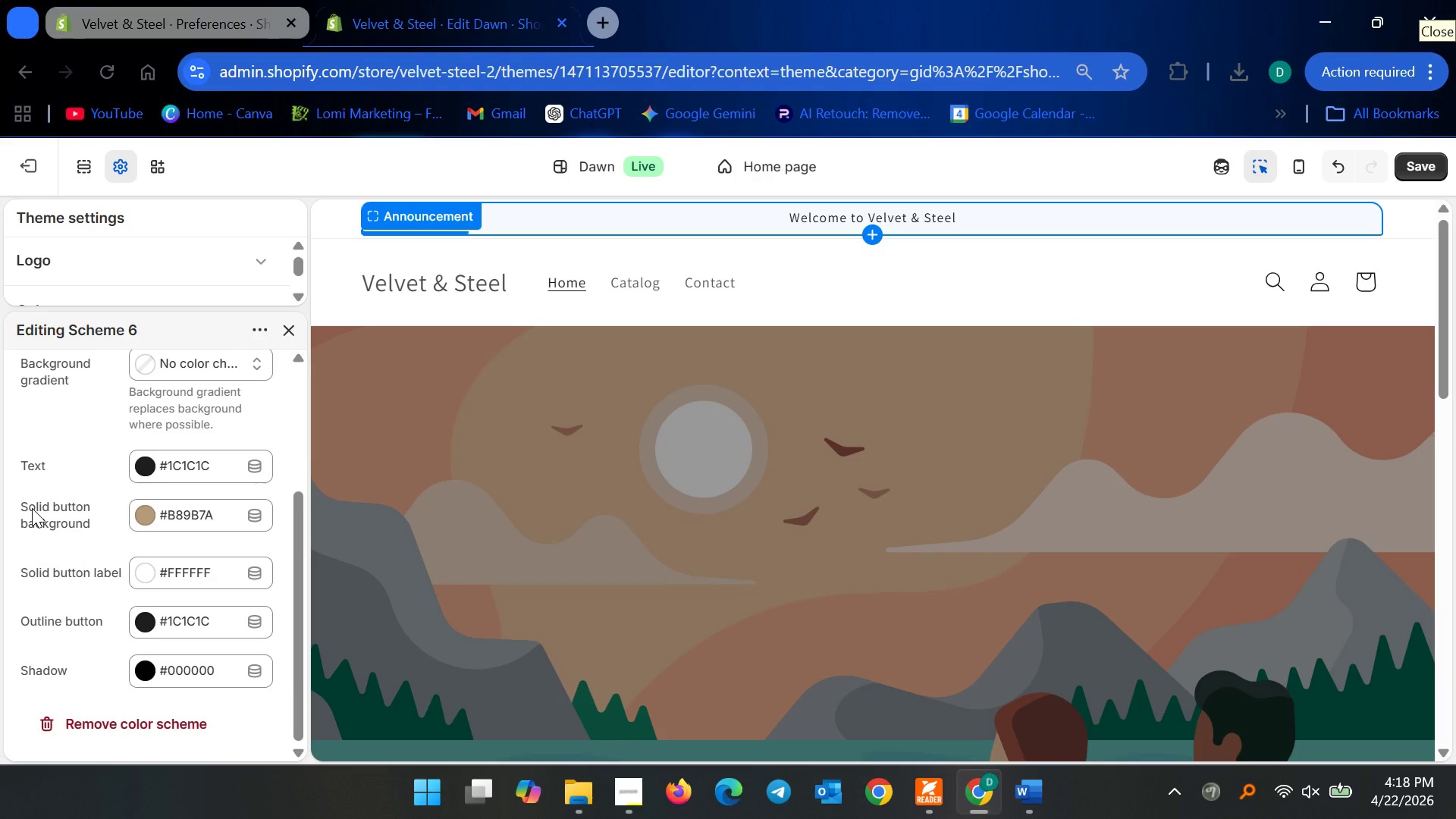 
wait(6.4)
 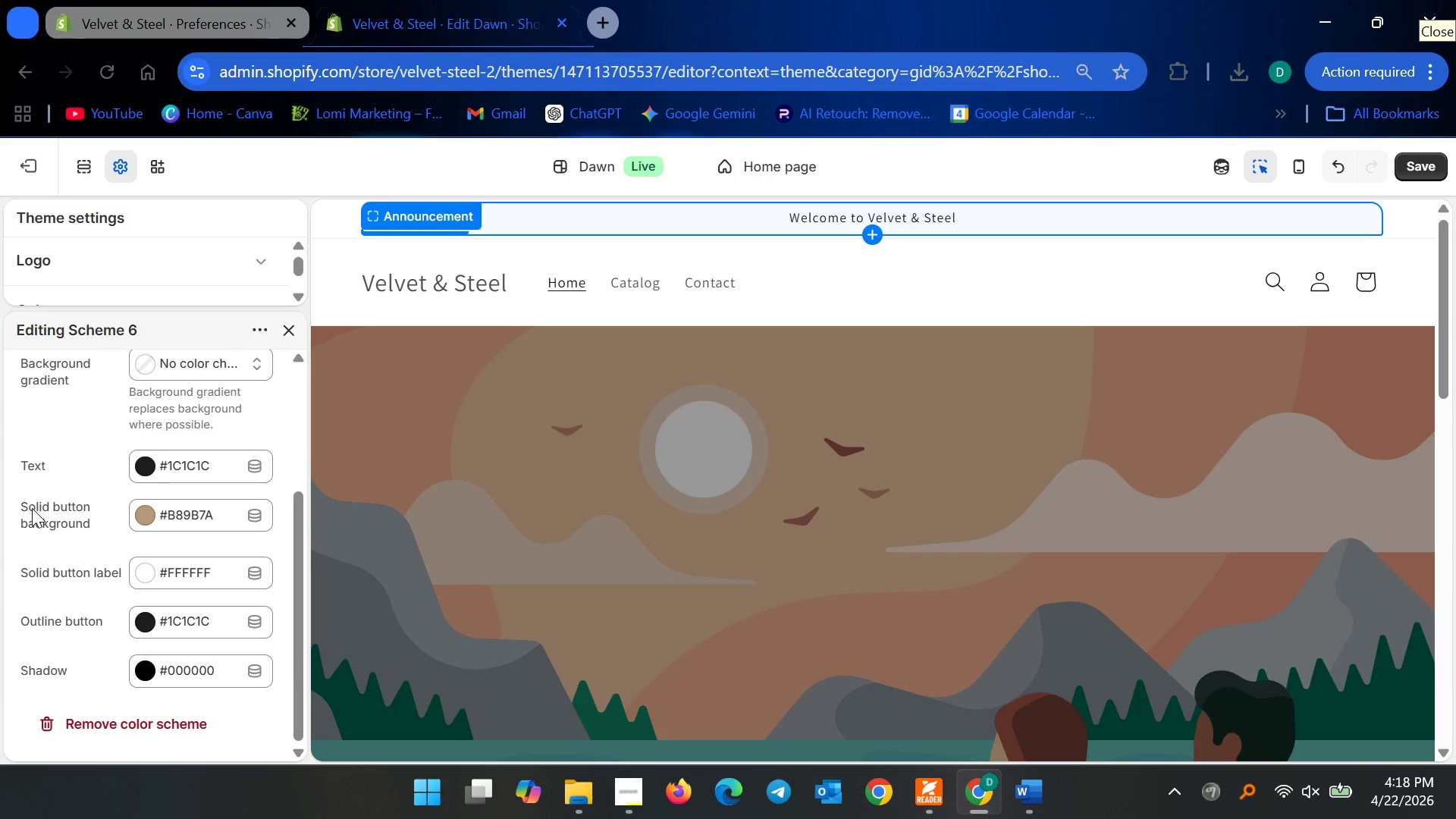 
scroll: coordinate [43, 512], scroll_direction: down, amount: 3.0
 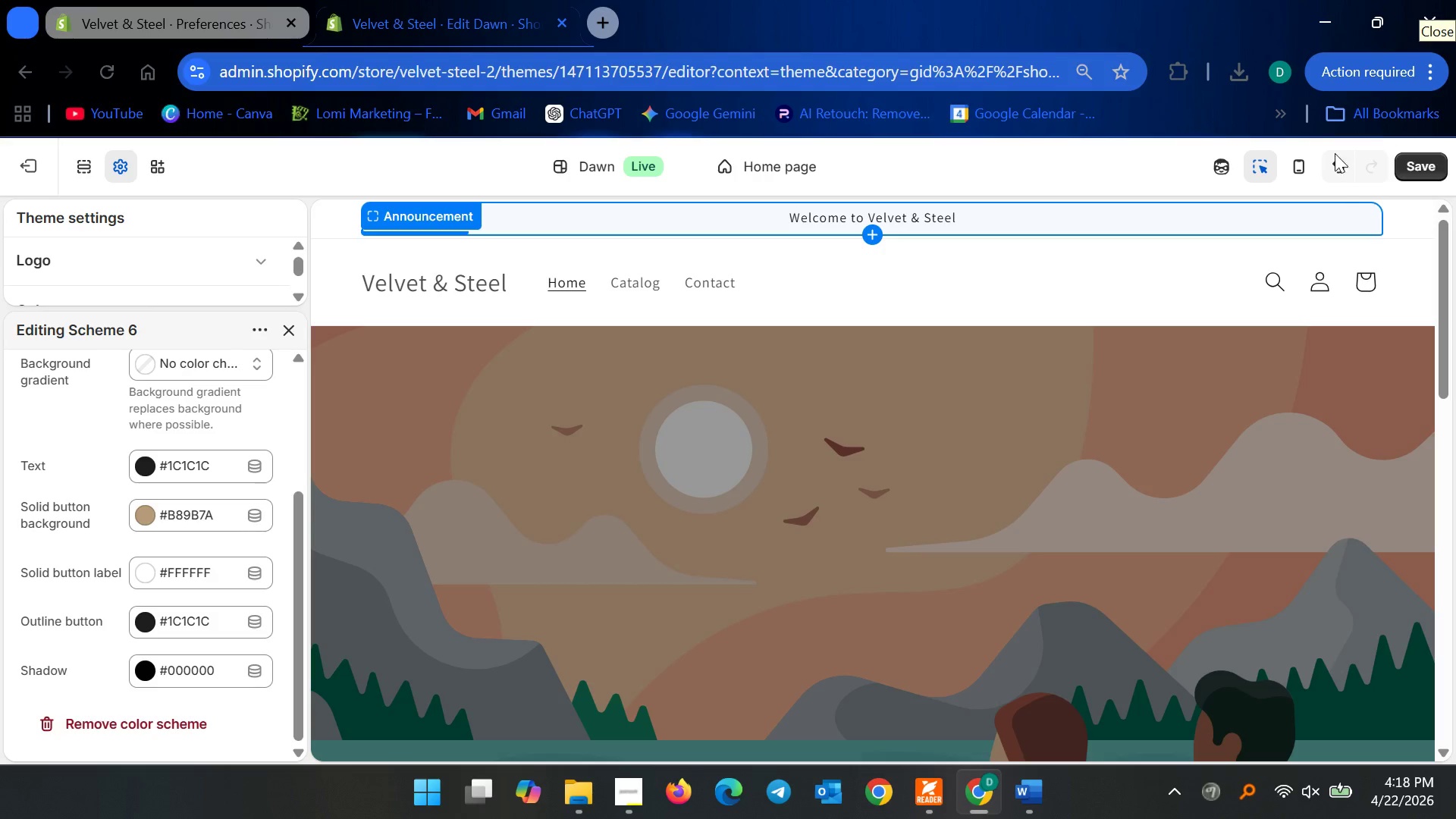 
left_click([1423, 161])
 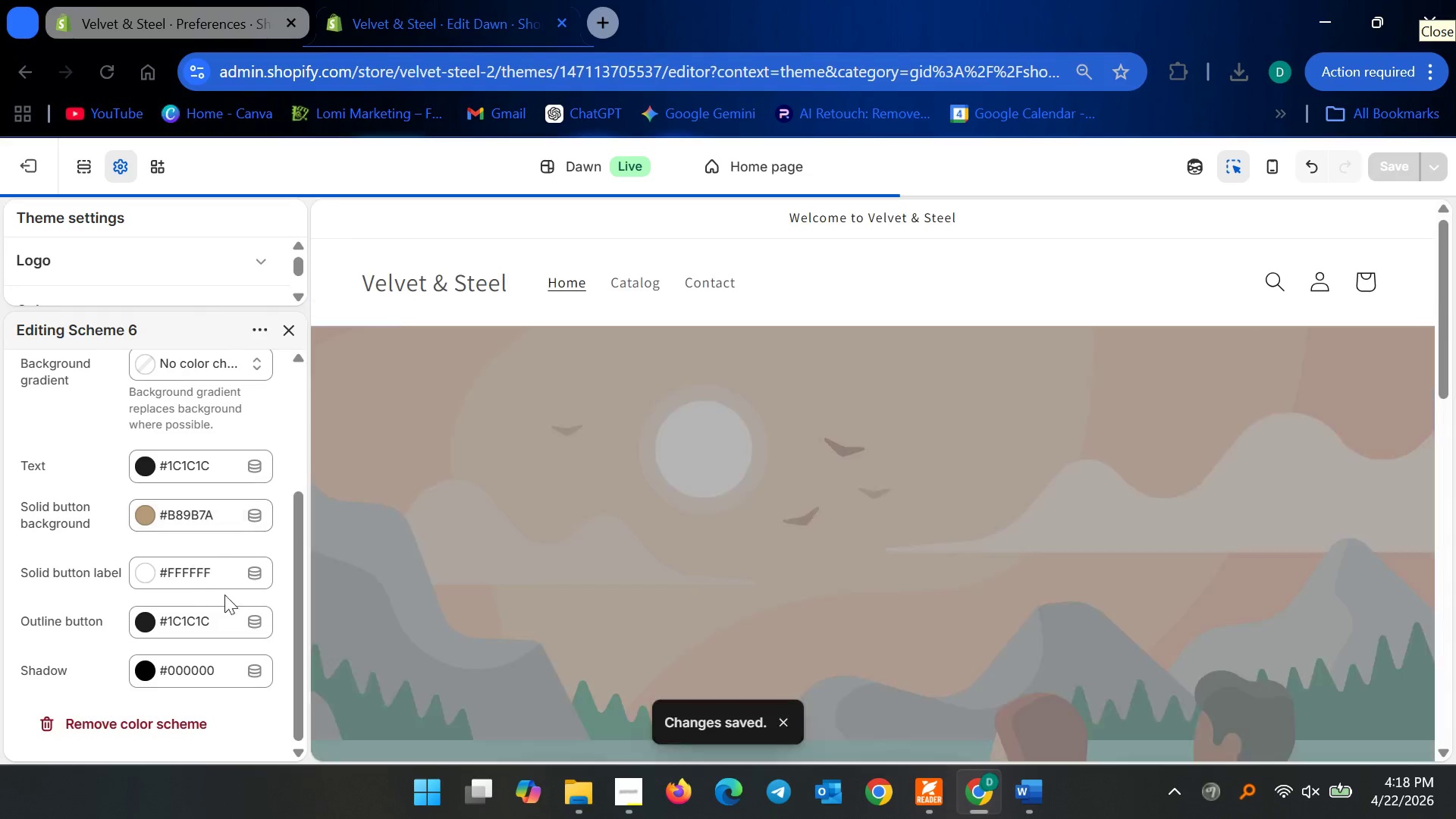 
left_click([556, 466])
 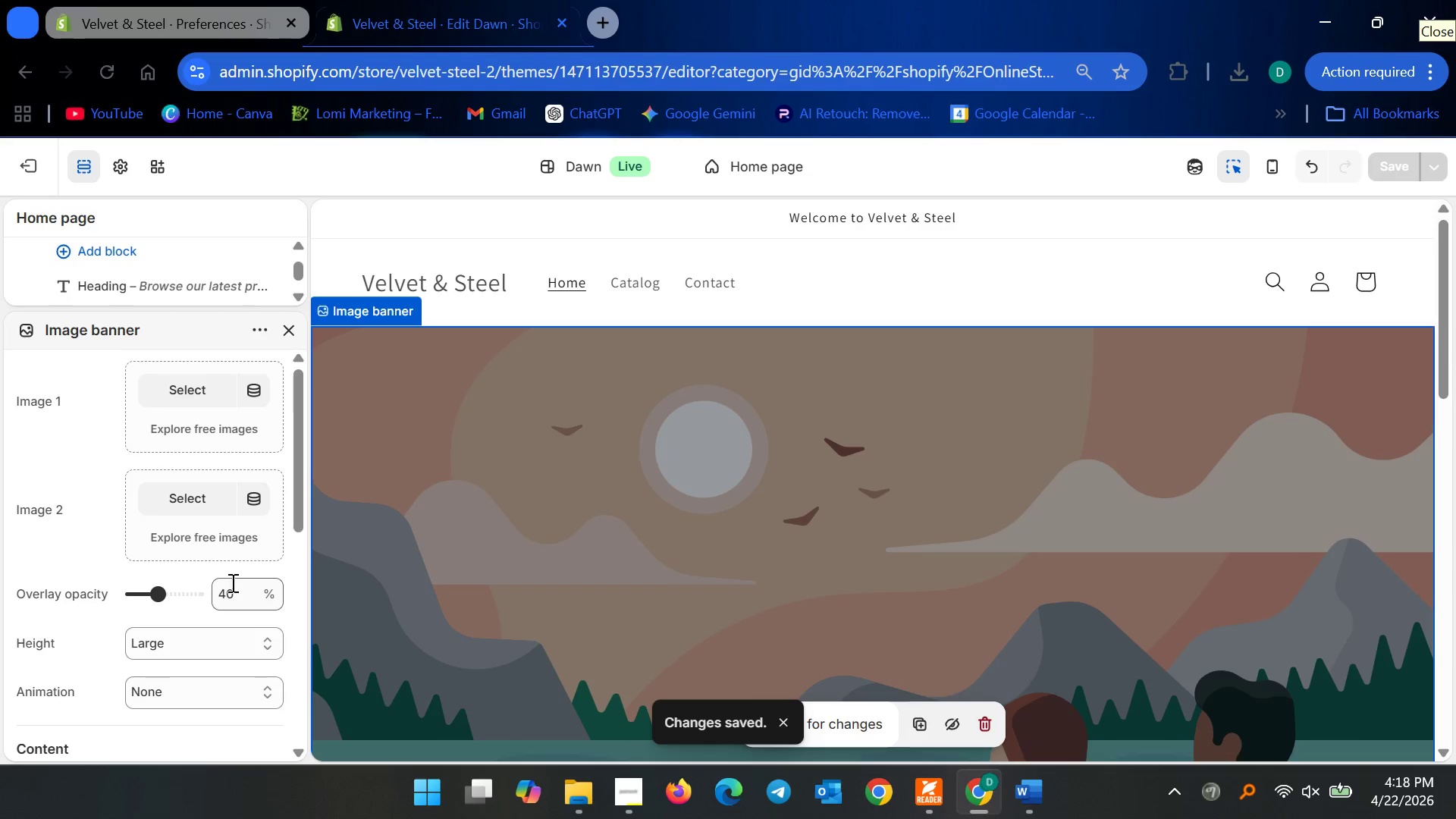 
left_click([190, 651])
 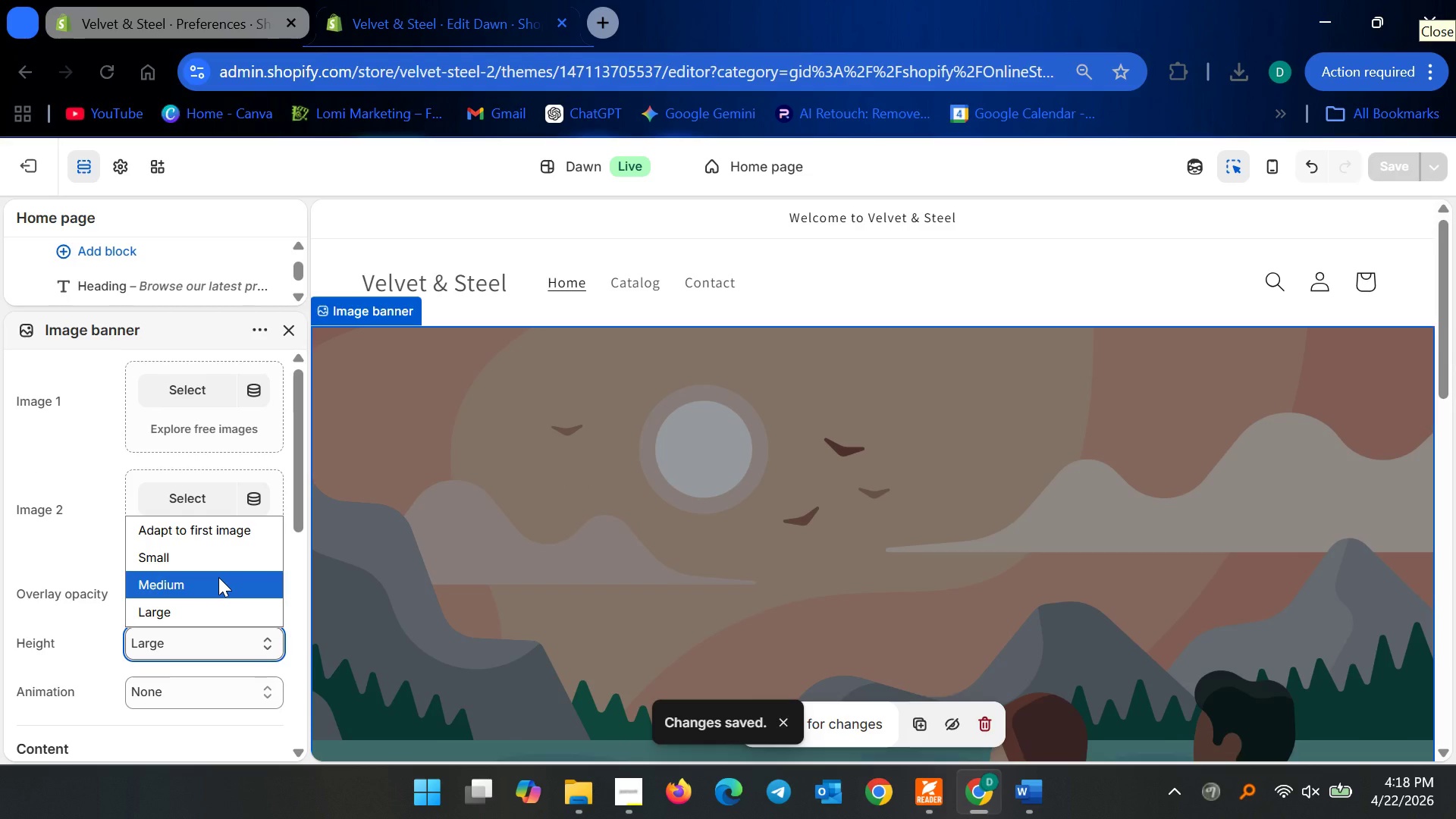 
left_click([218, 577])
 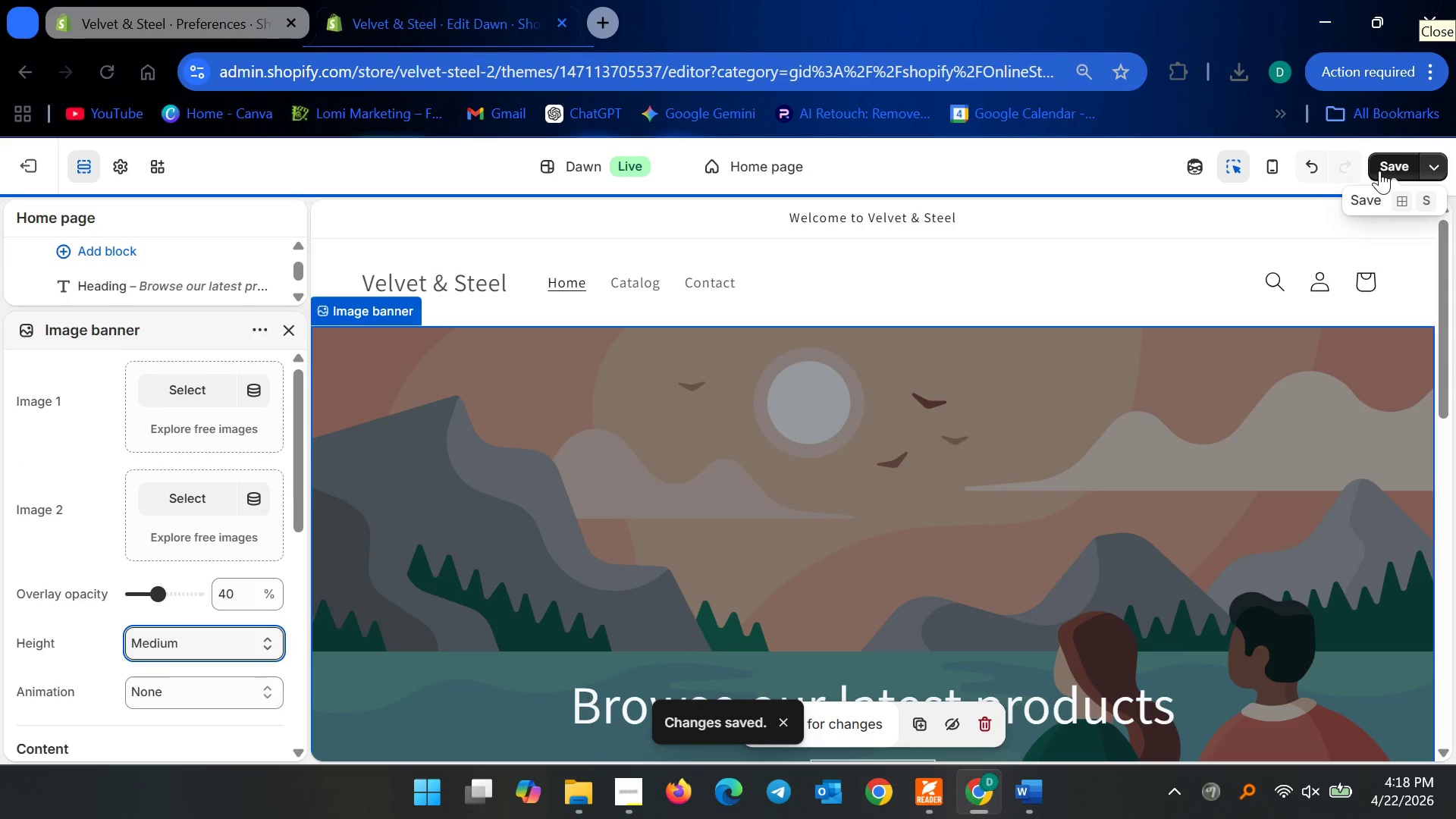 
left_click([1379, 171])
 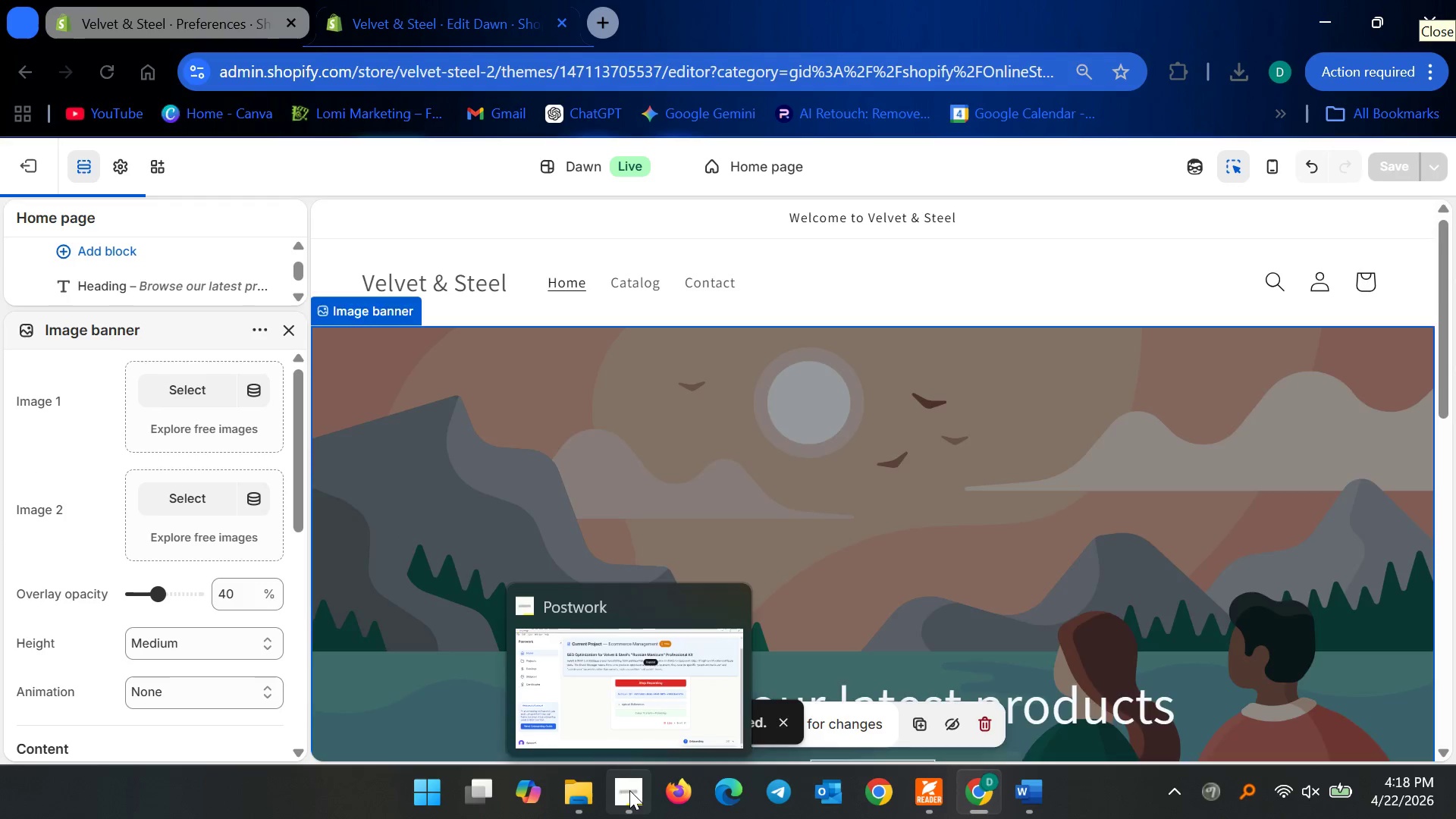 
left_click([629, 790])